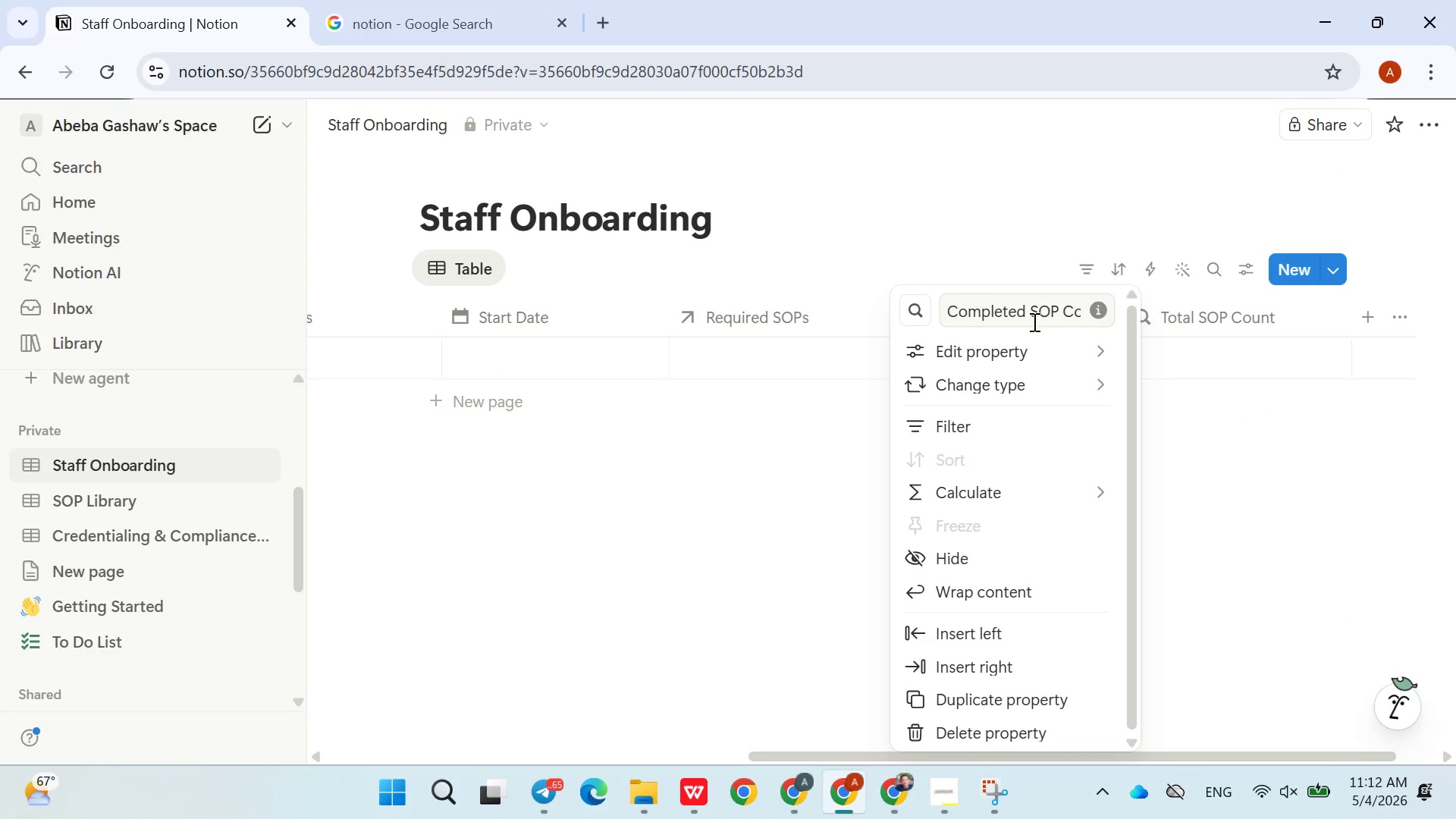 
triple_click([1033, 322])
 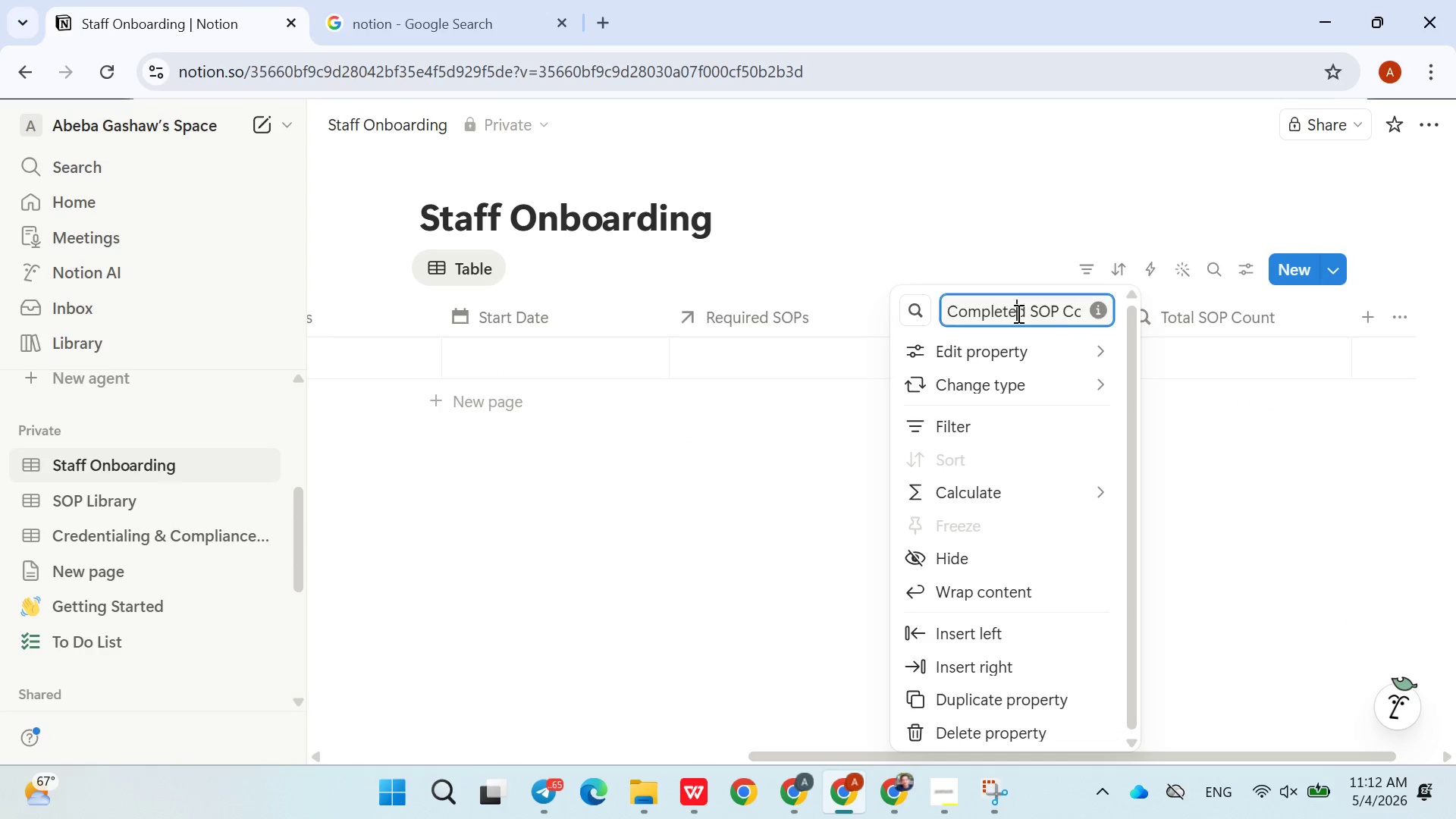 
double_click([1017, 313])
 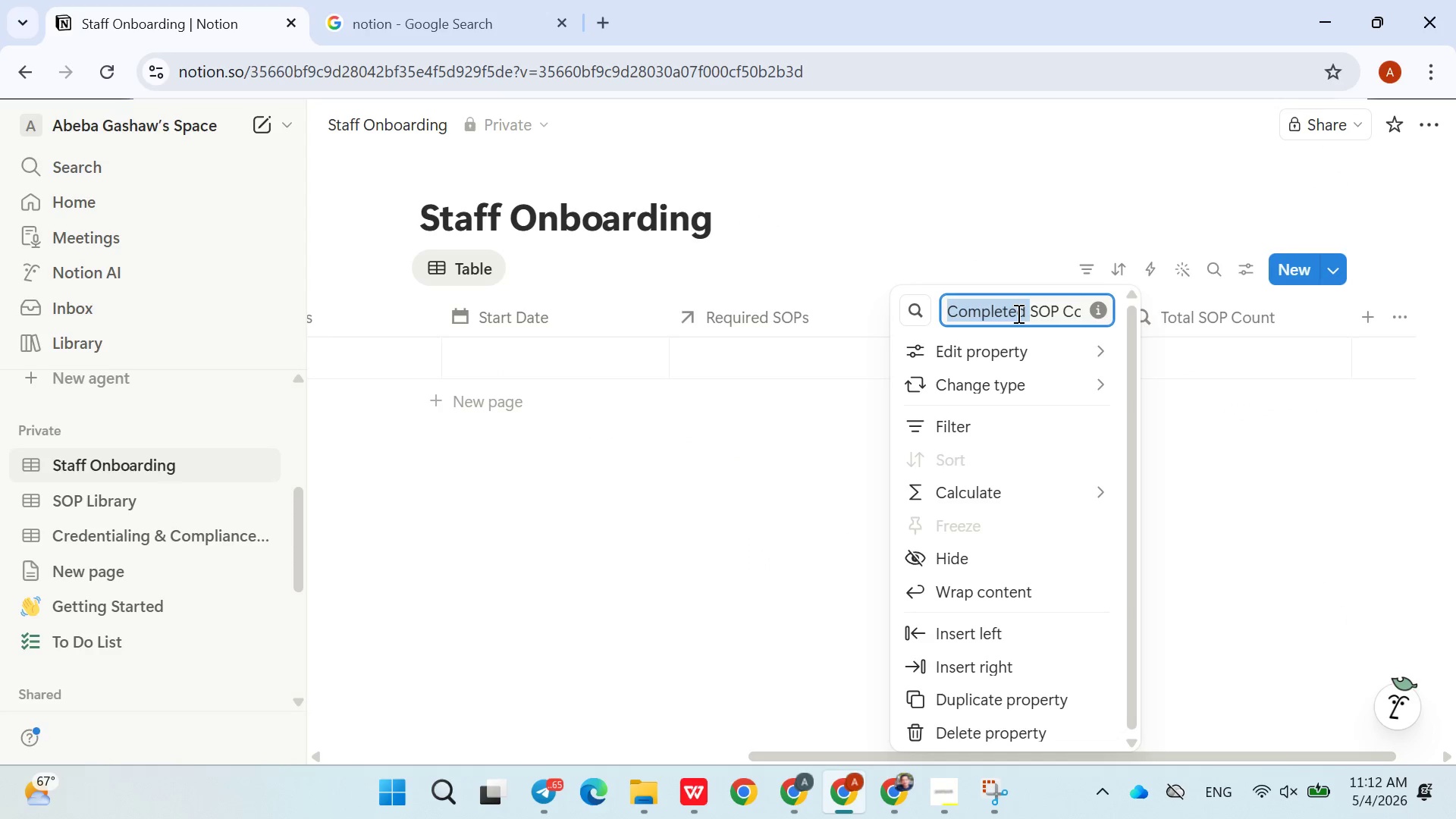 
triple_click([1017, 313])
 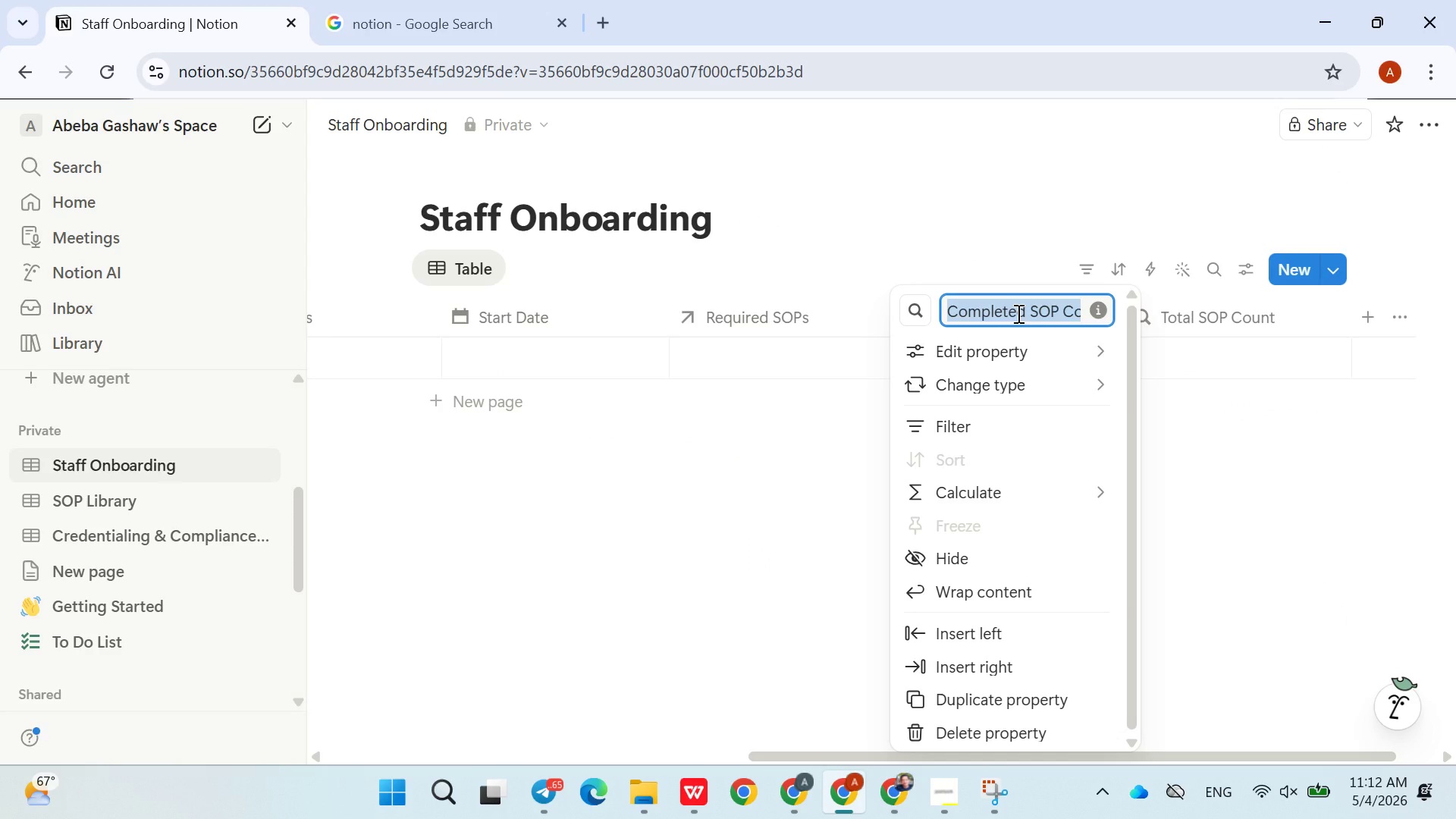 
key(Control+C)
 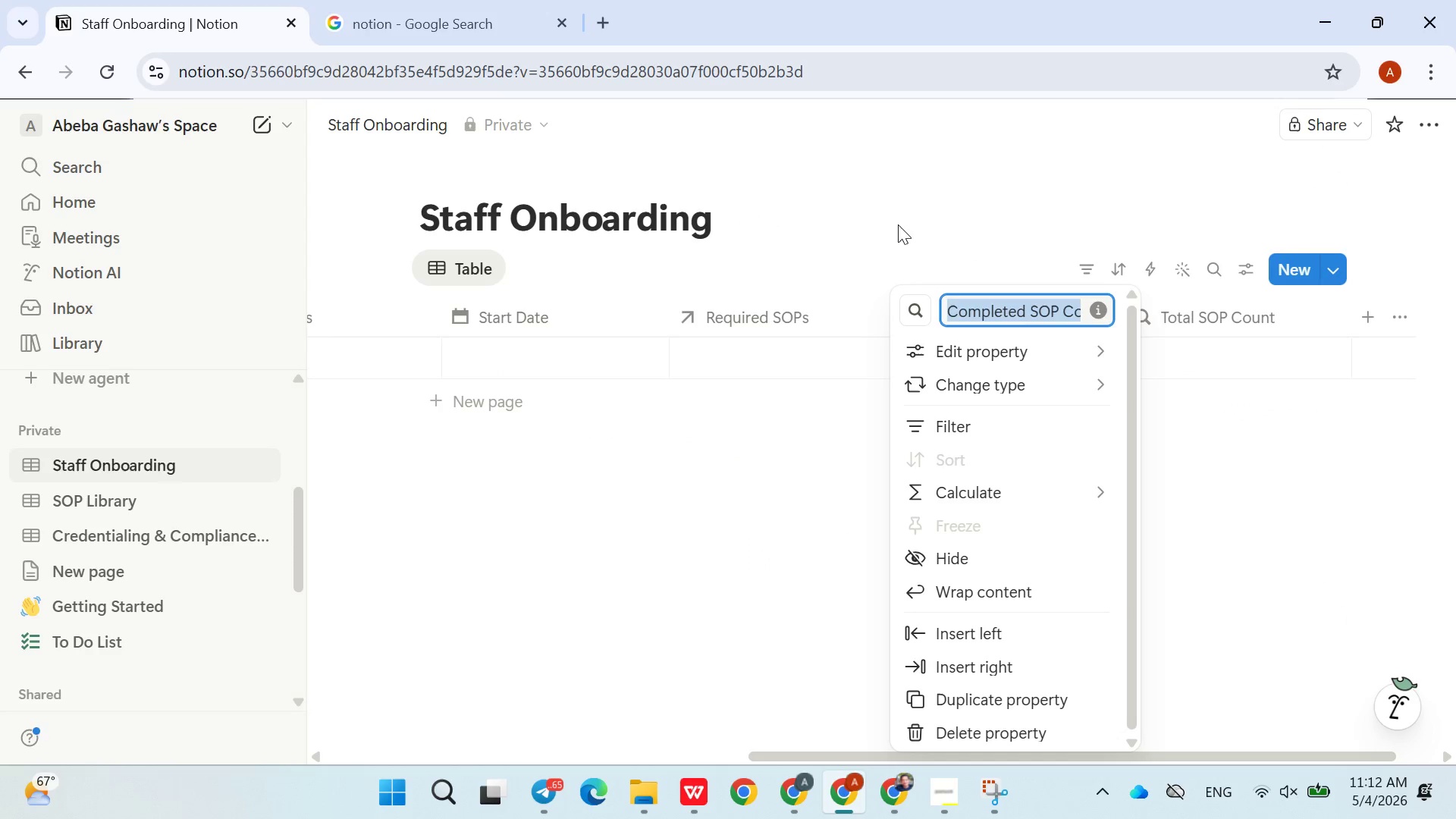 
left_click([896, 224])
 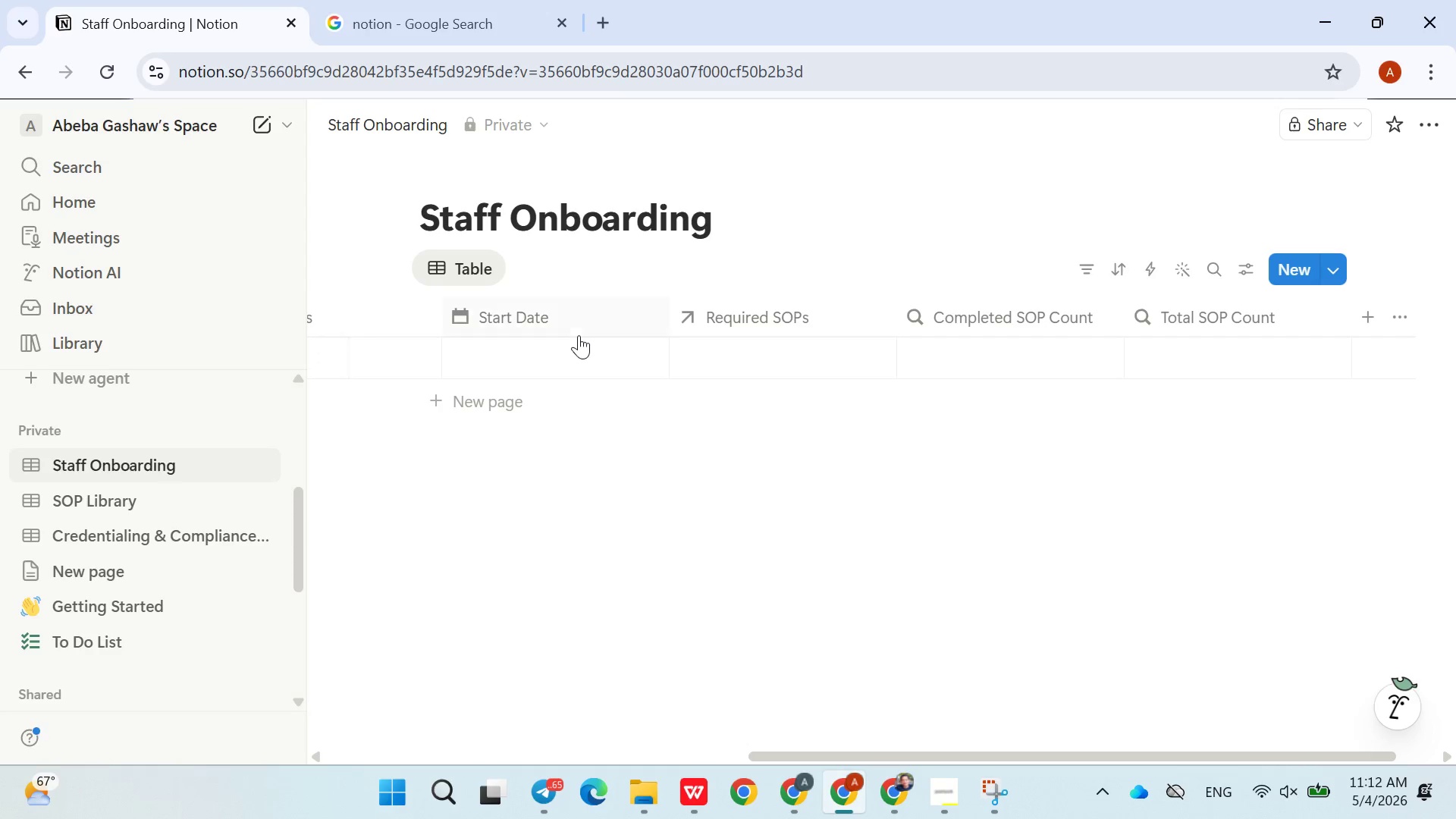 
left_click([610, 361])
 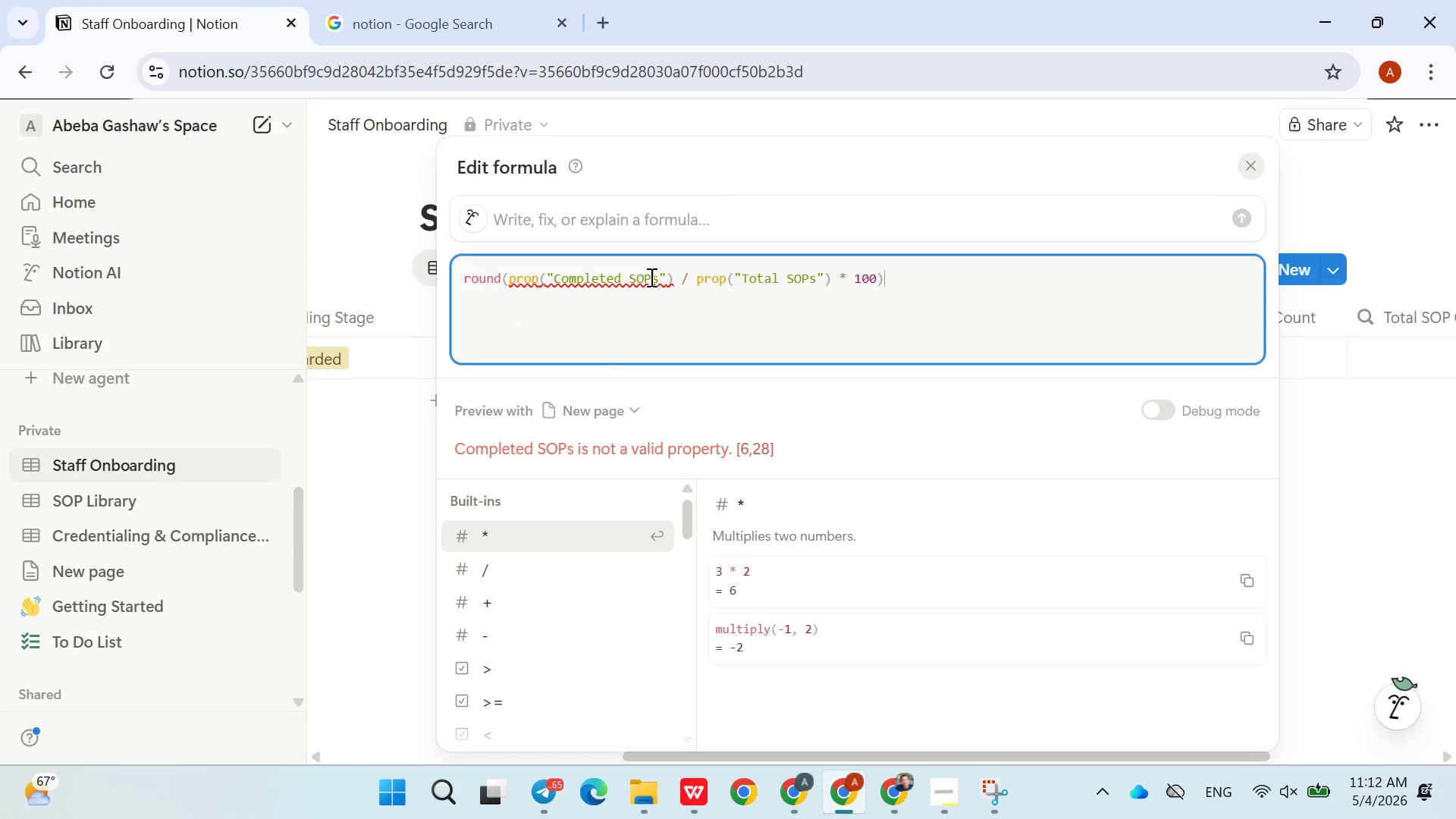 
left_click([661, 282])
 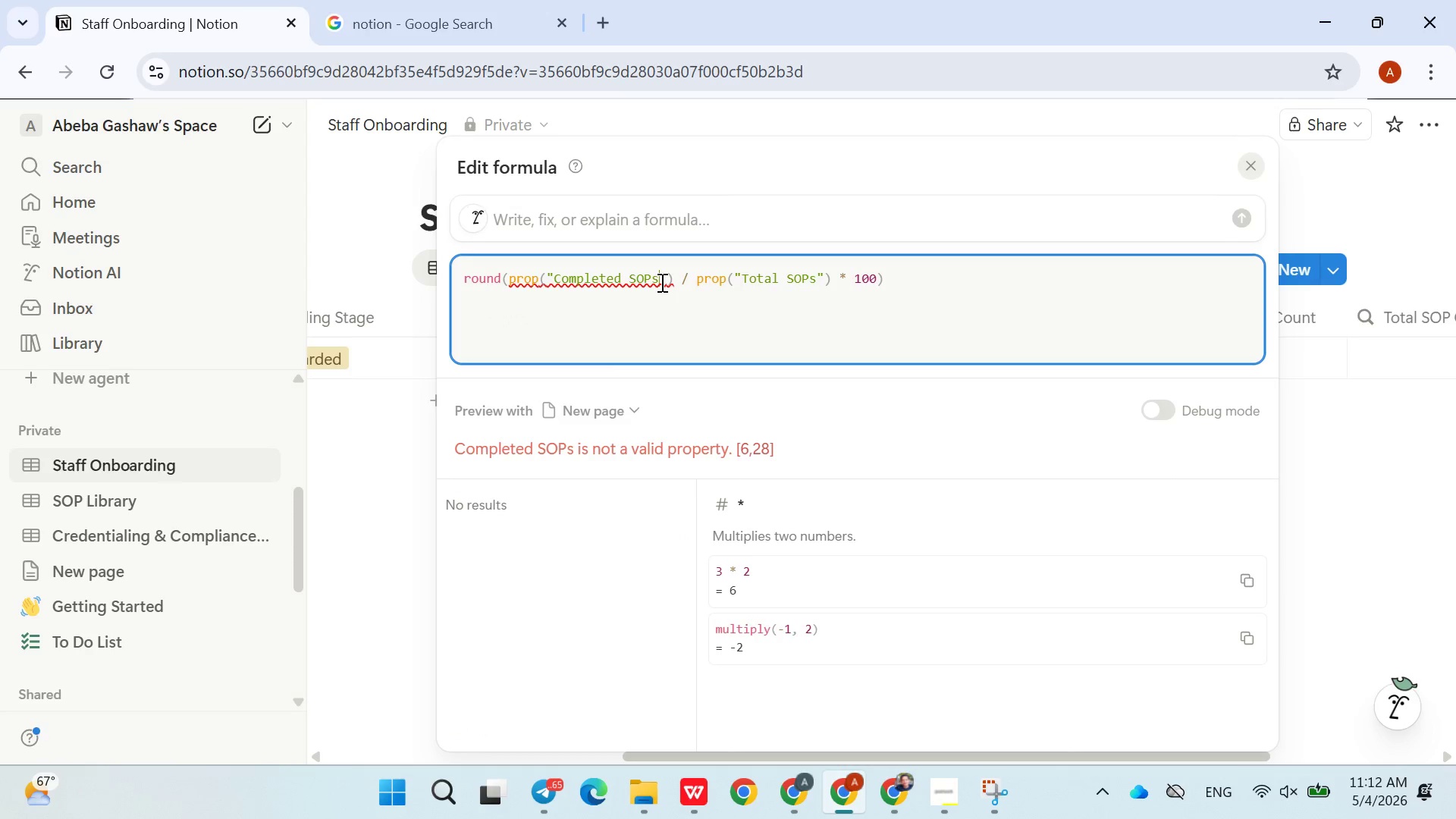 
type( Count )
key(Backspace)
 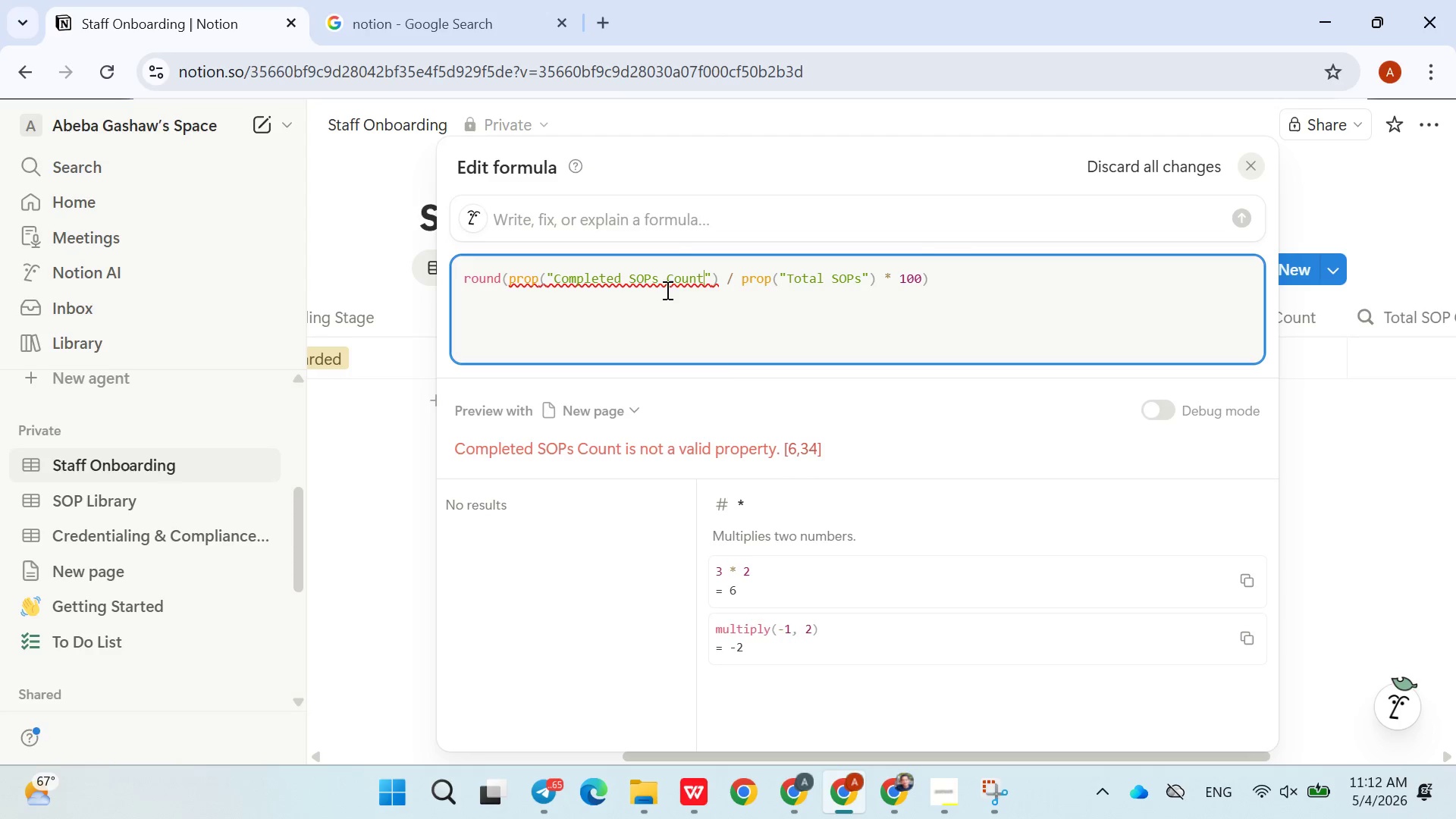 
hold_key(key=ArrowLeft, duration=1.19)
 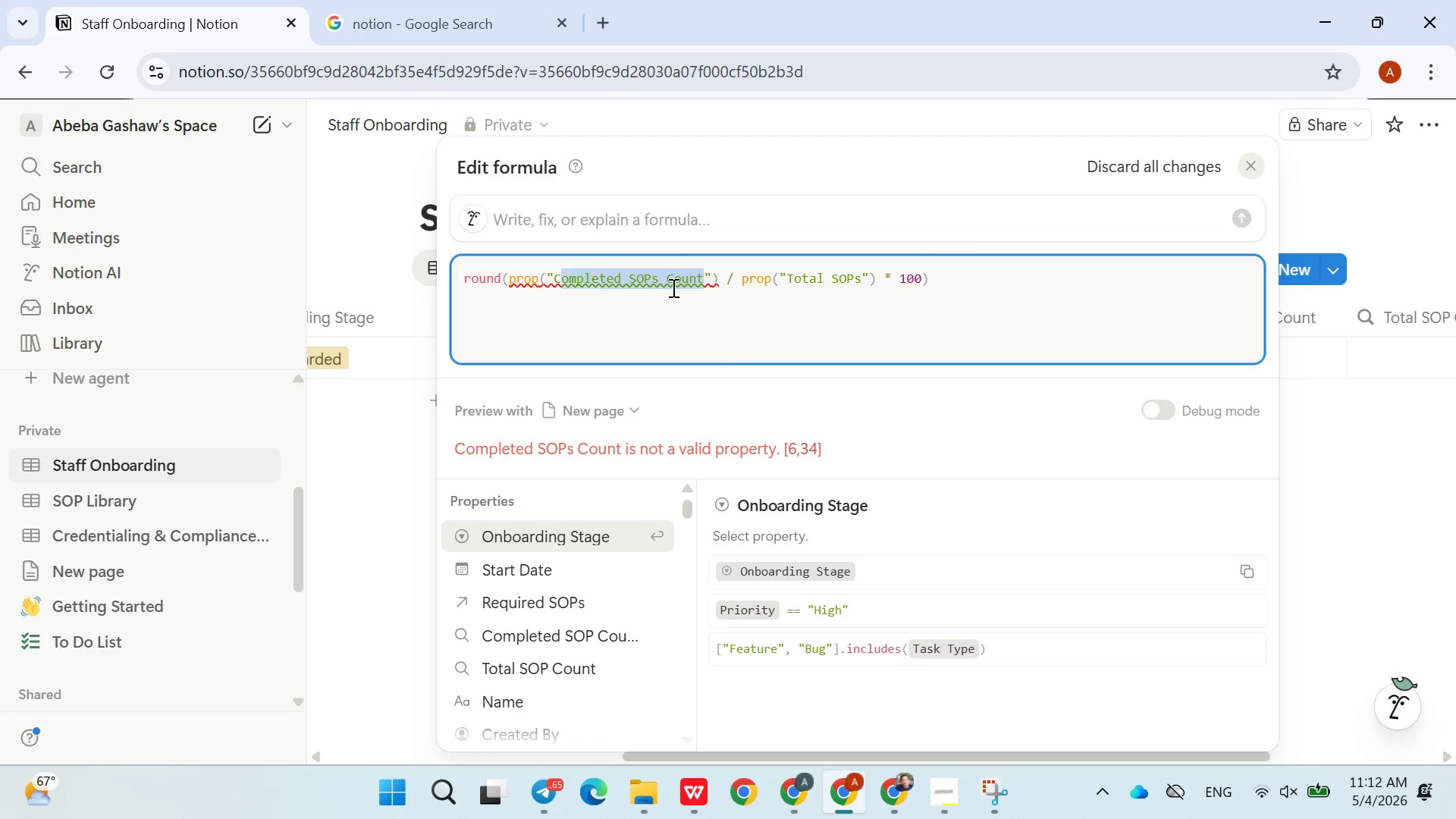 
key(Shift+ArrowLeft)
 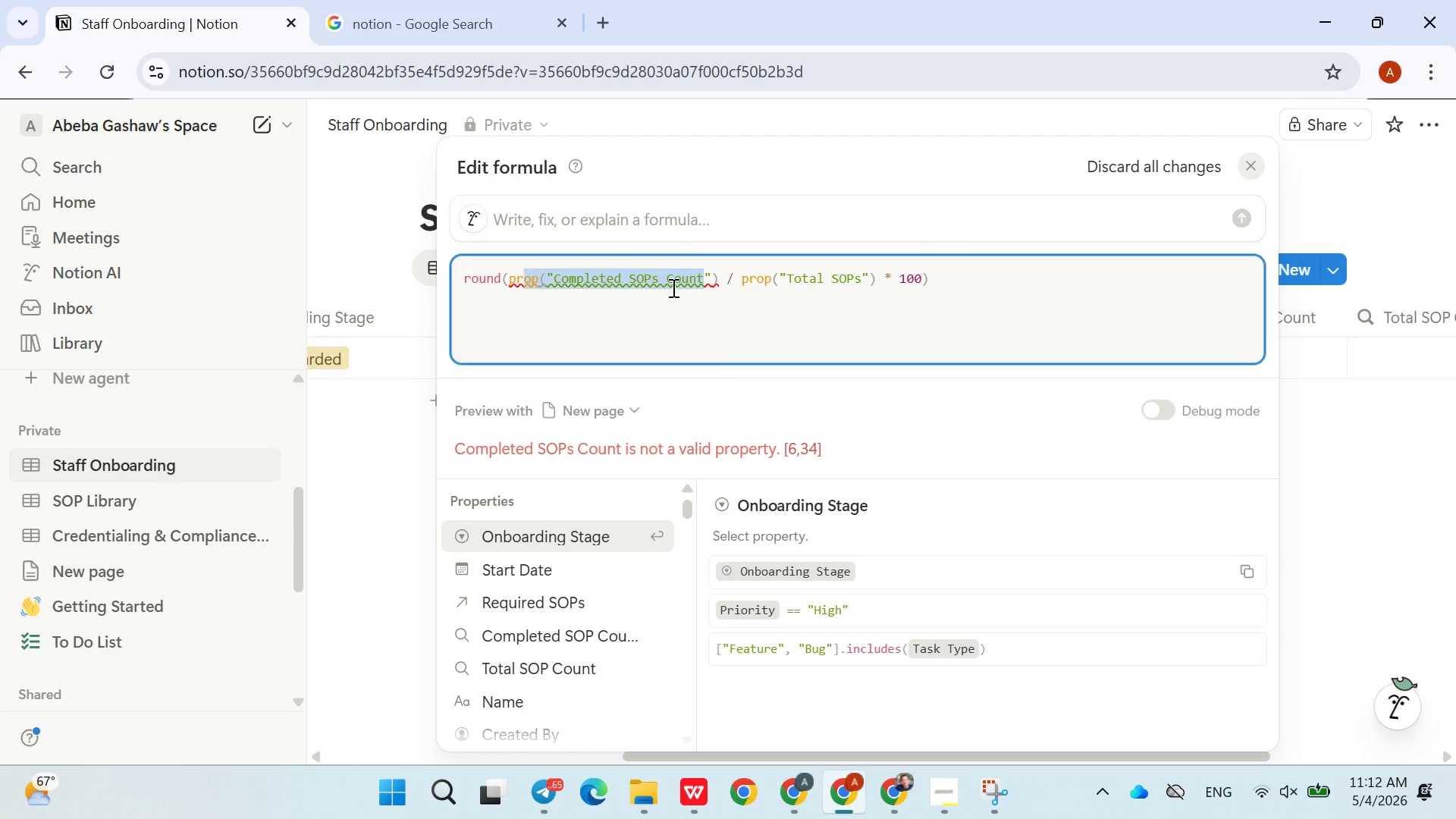 
key(Shift+ArrowRight)
 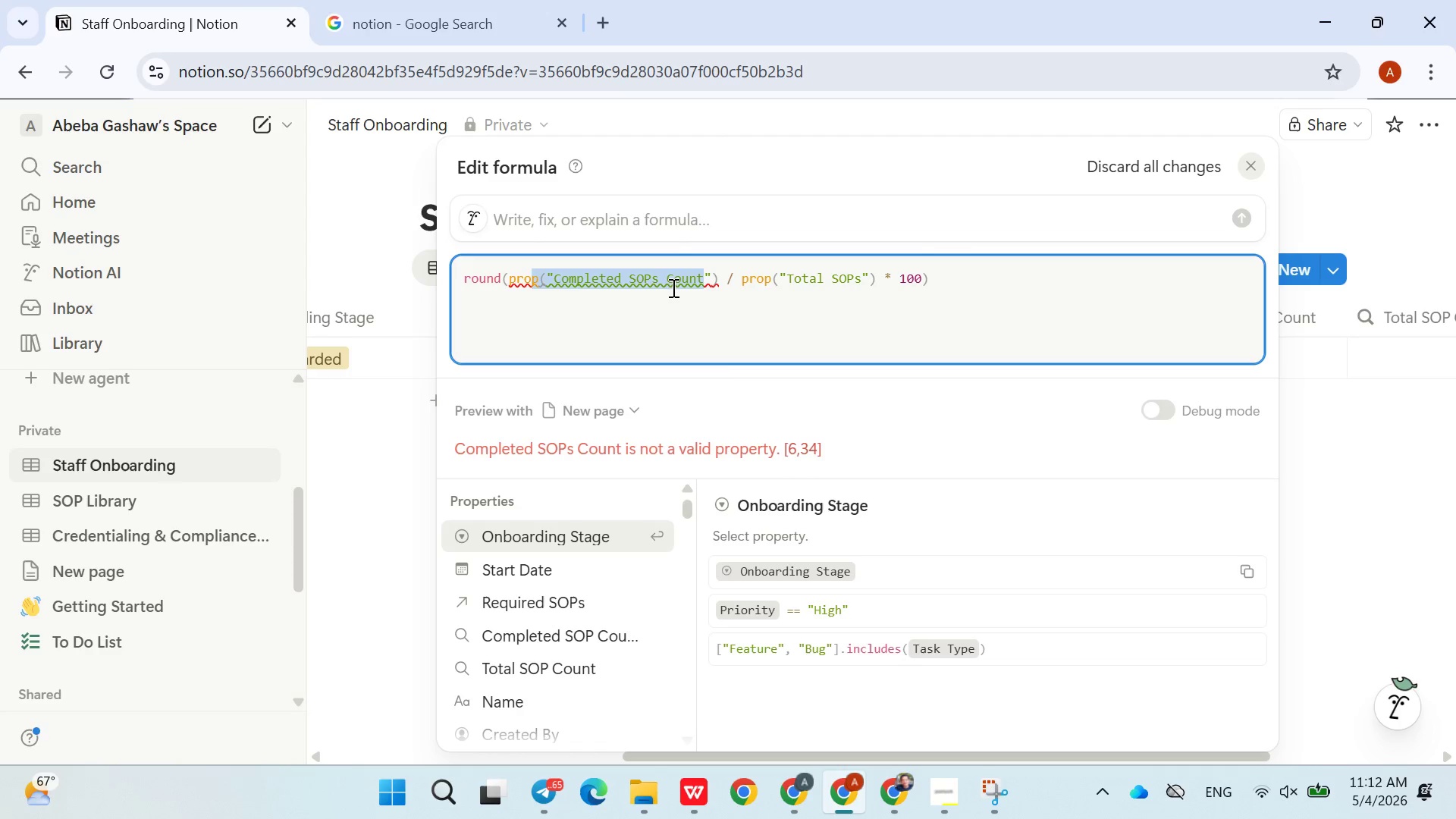 
key(Shift+ArrowRight)
 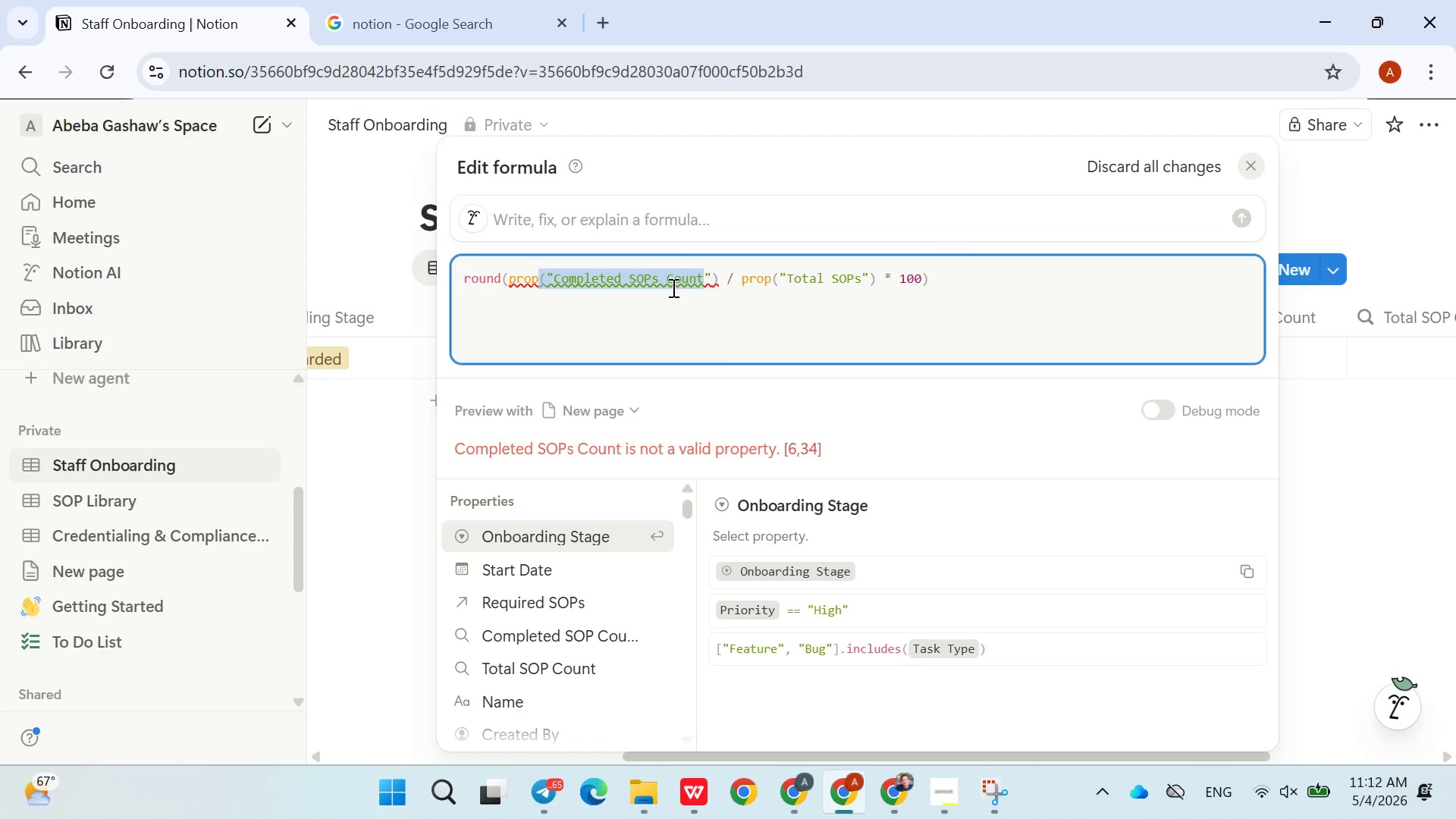 
key(Shift+ArrowRight)
 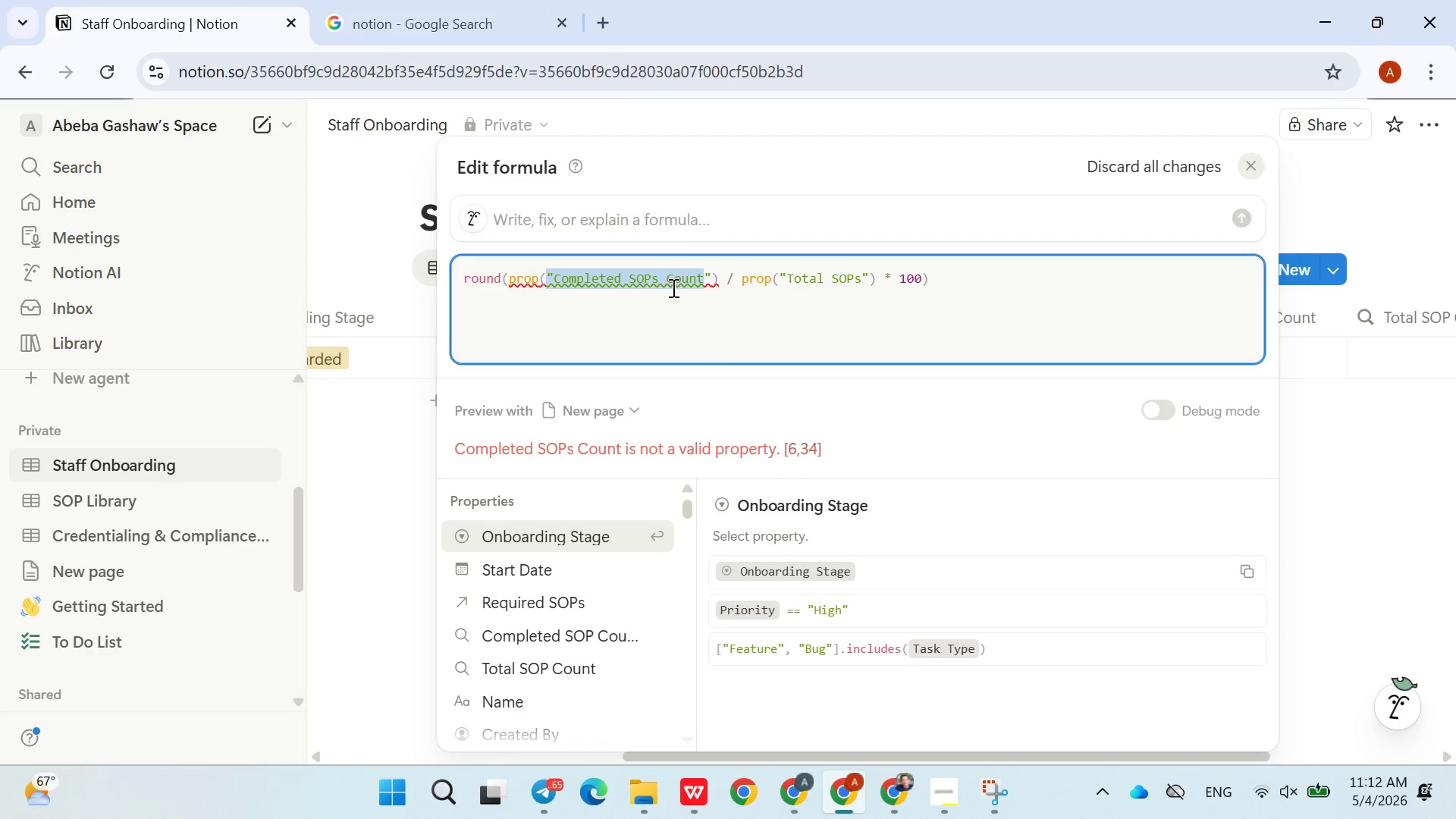 
key(Shift+ArrowRight)
 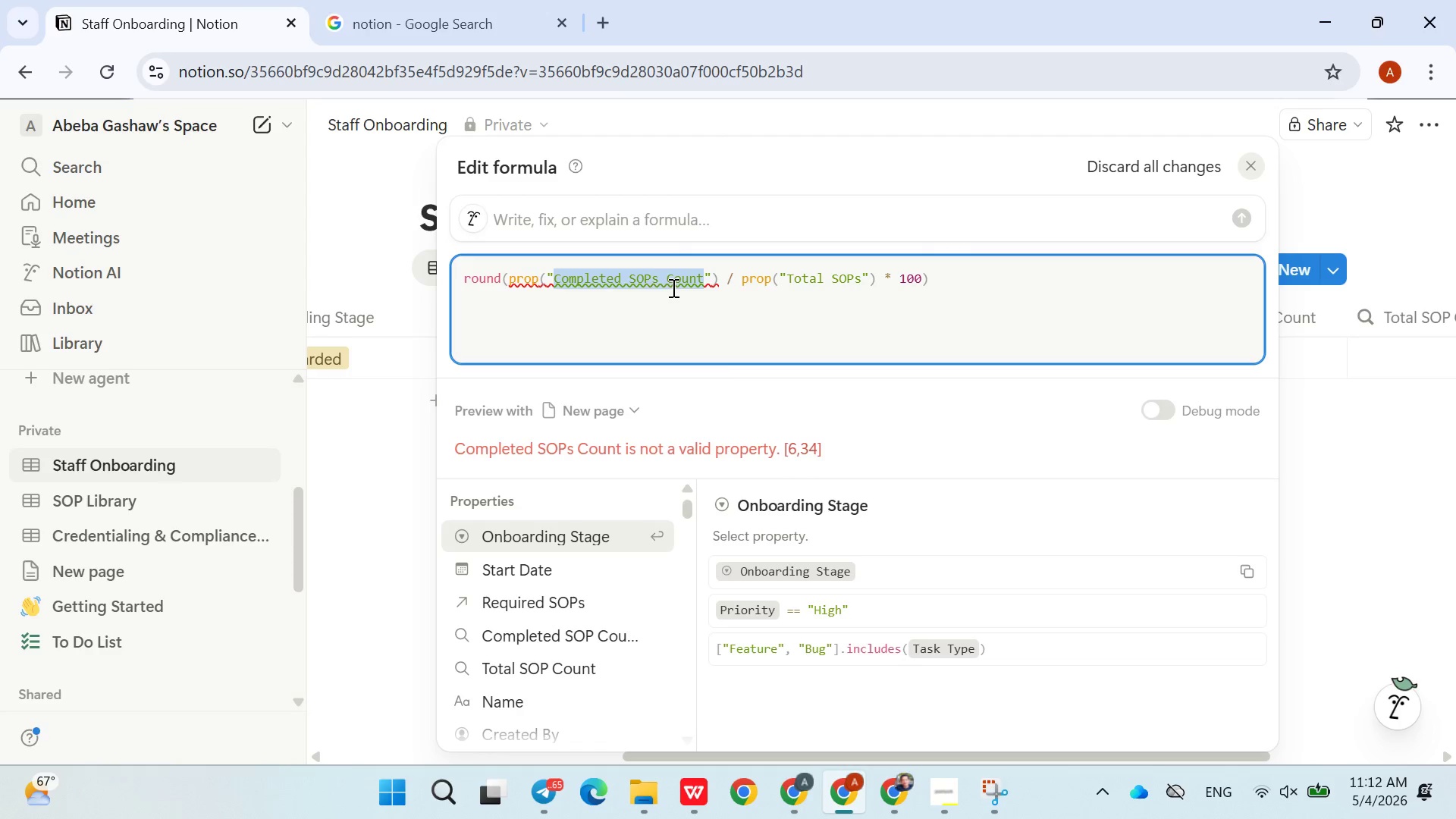 
key(Control+V)
 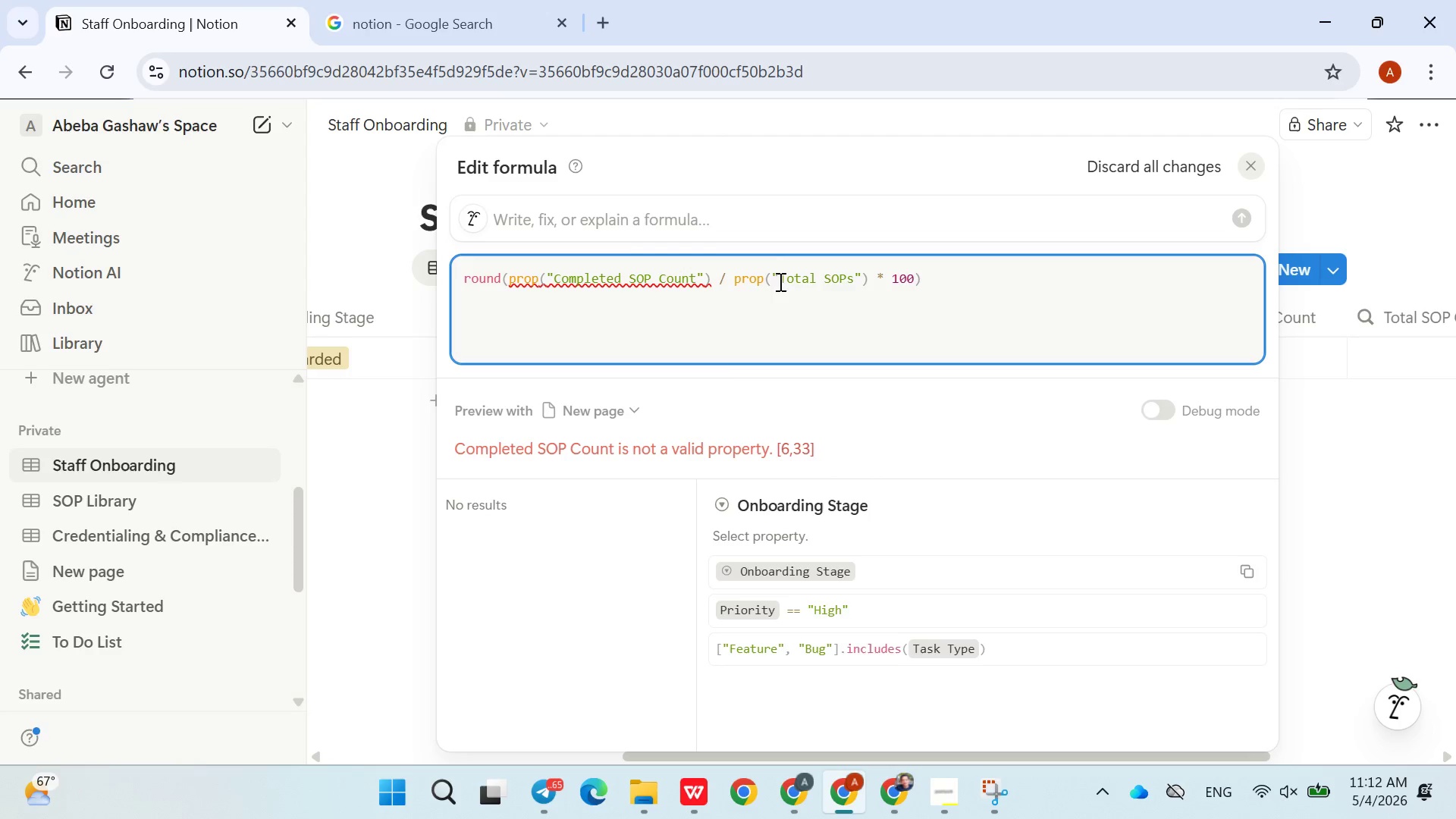 
key(Space)
 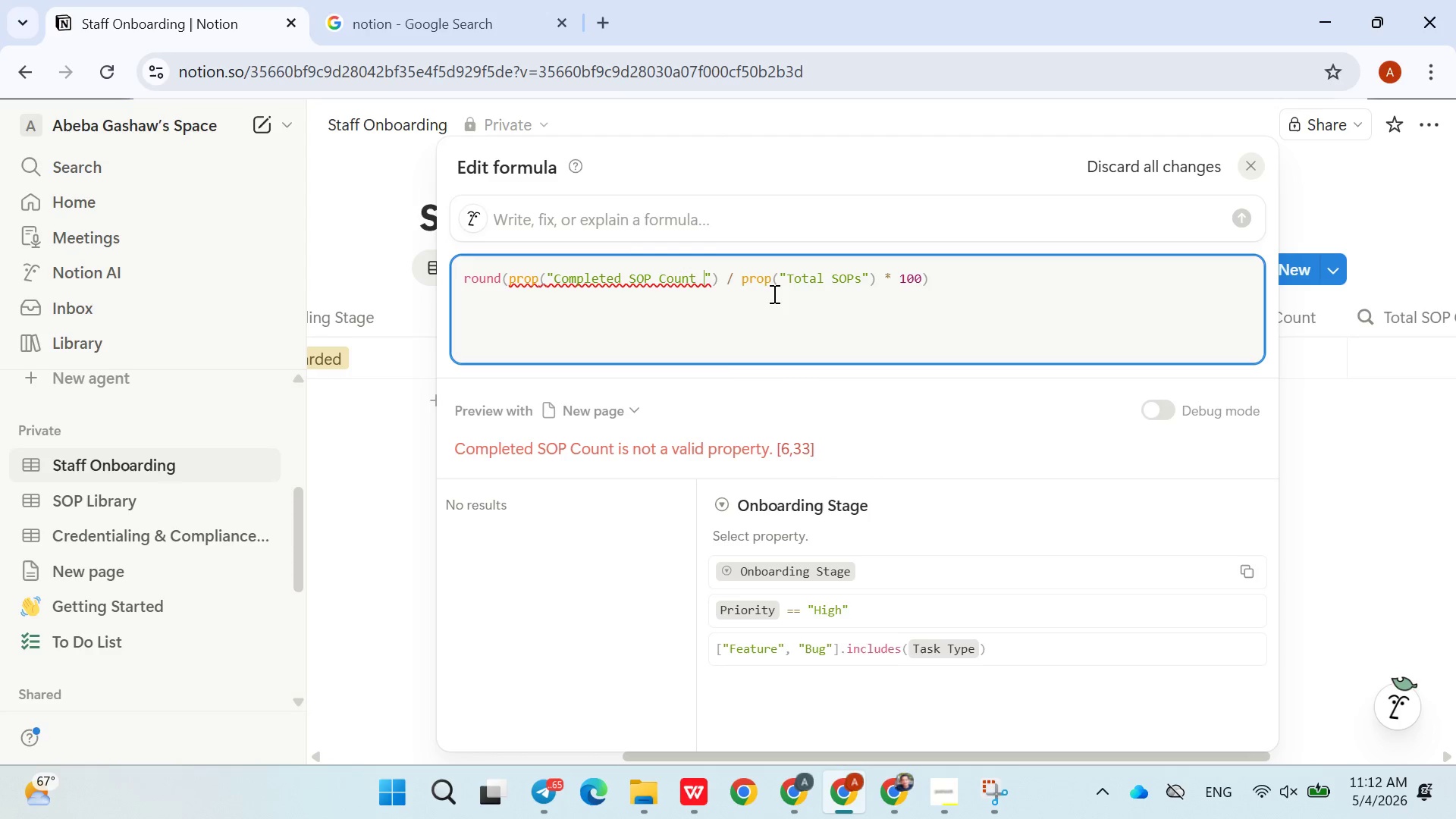 
key(Backspace)
 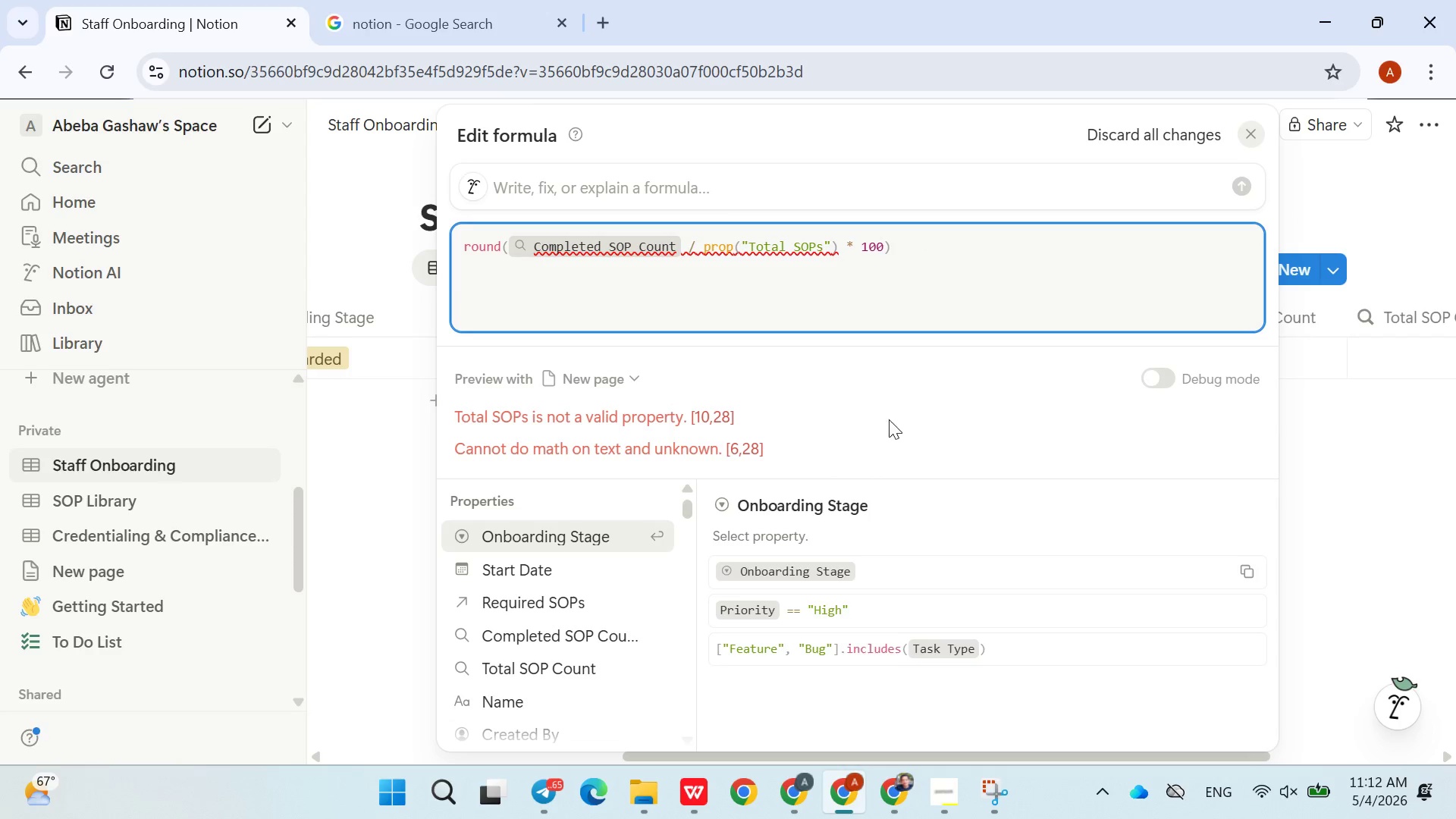 
wait(8.53)
 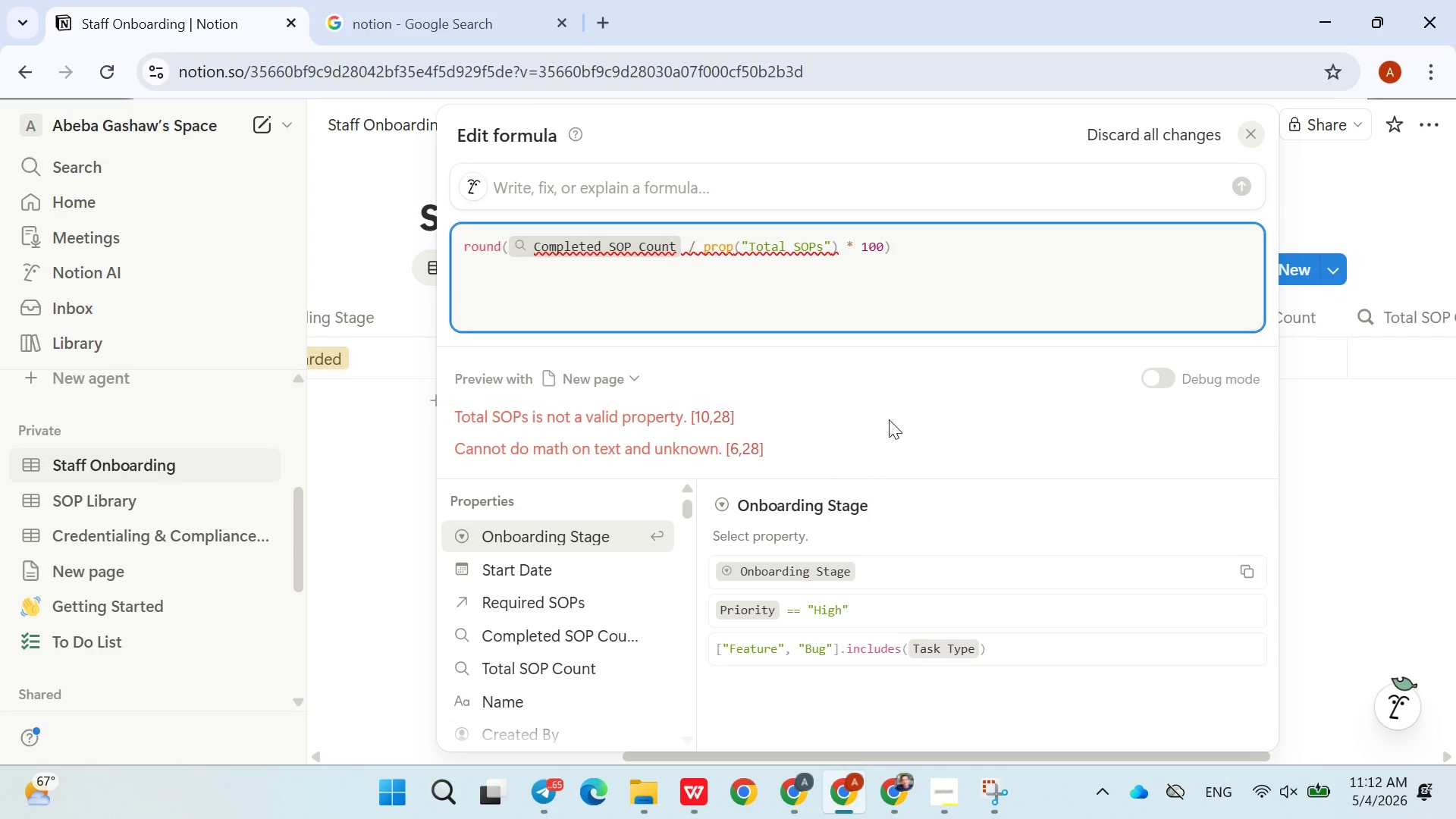 
left_click([410, 275])
 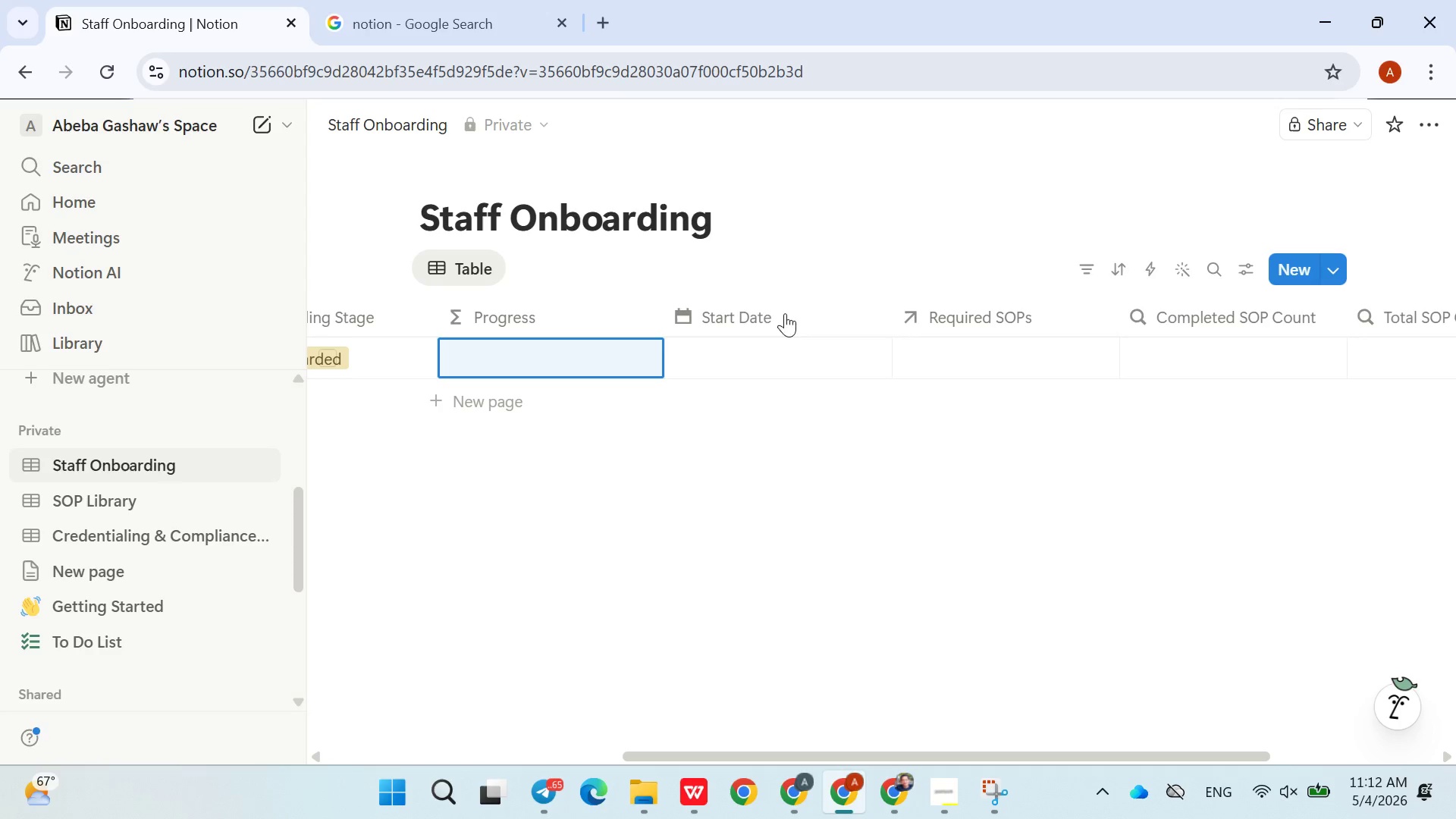 
left_click([833, 265])
 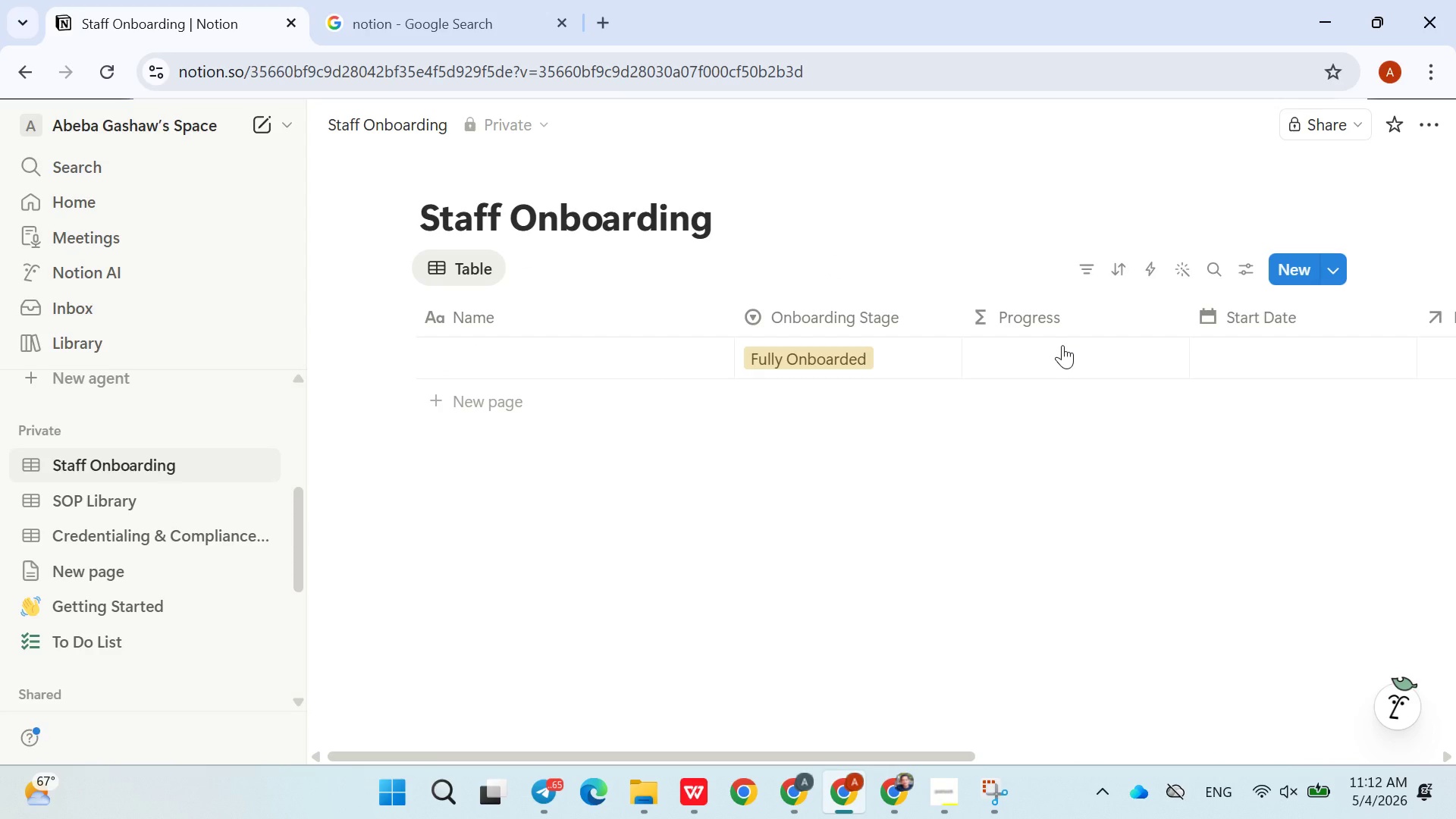 
wait(17.0)
 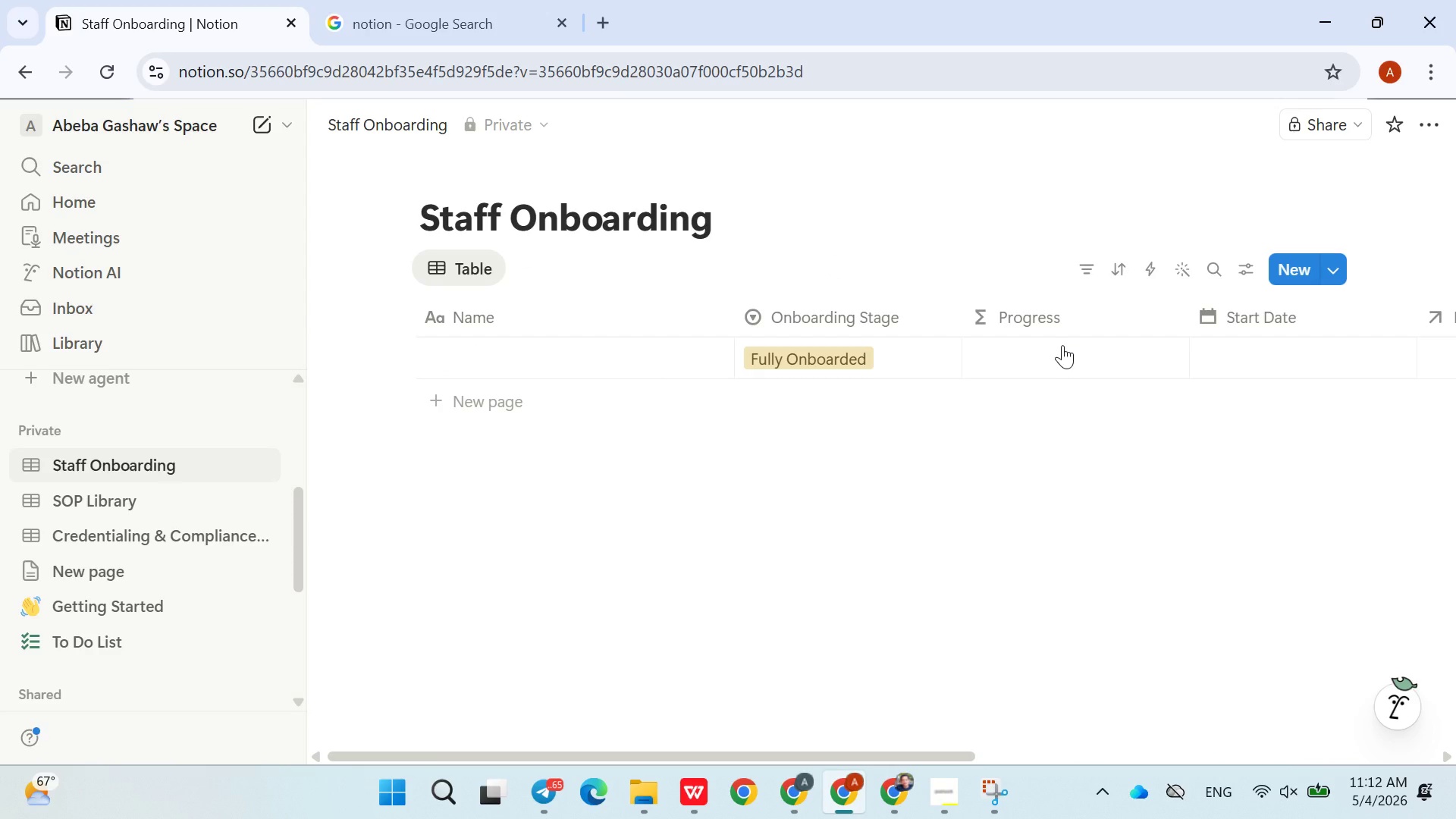 
left_click([516, 267])
 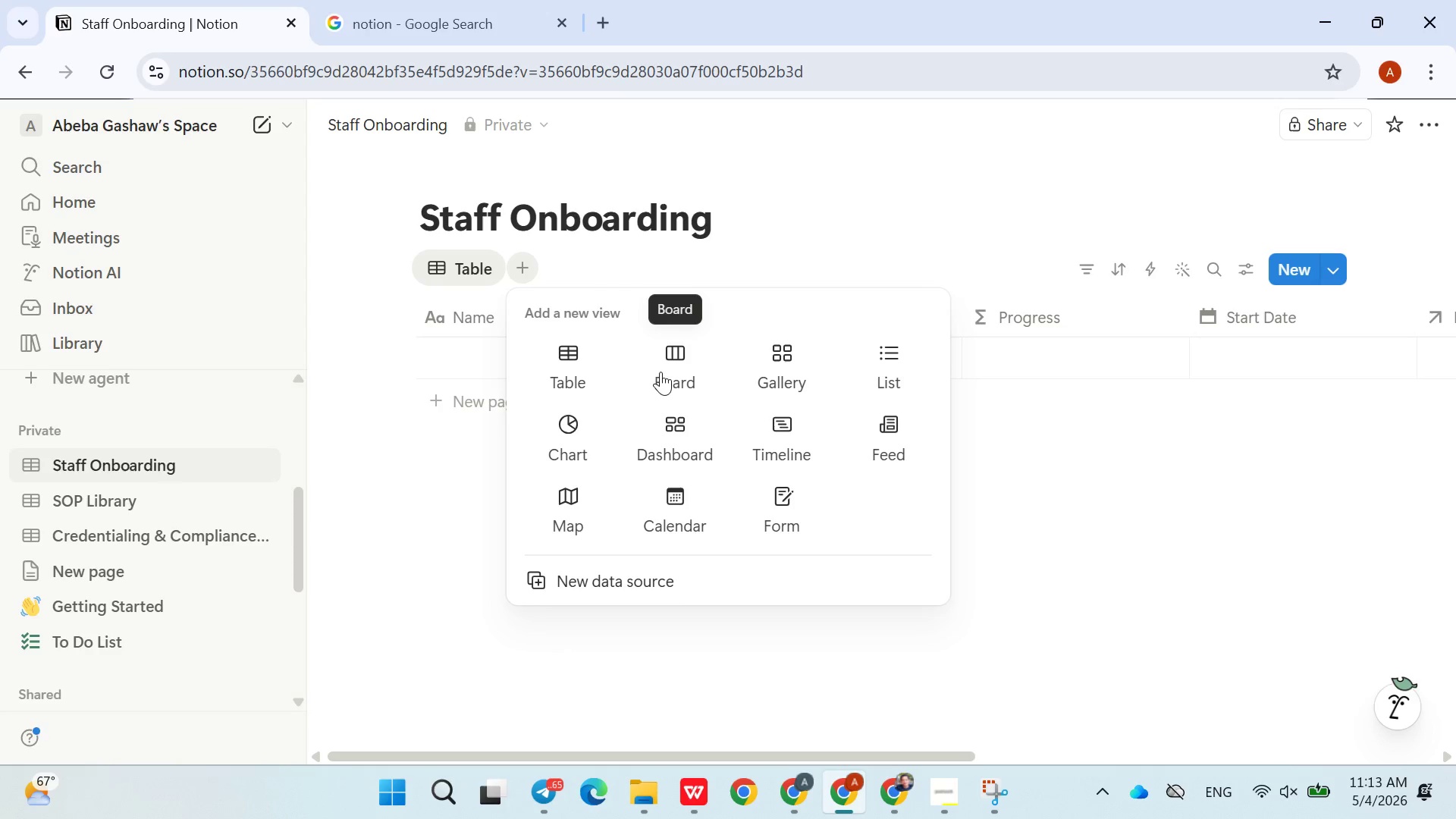 
wait(48.91)
 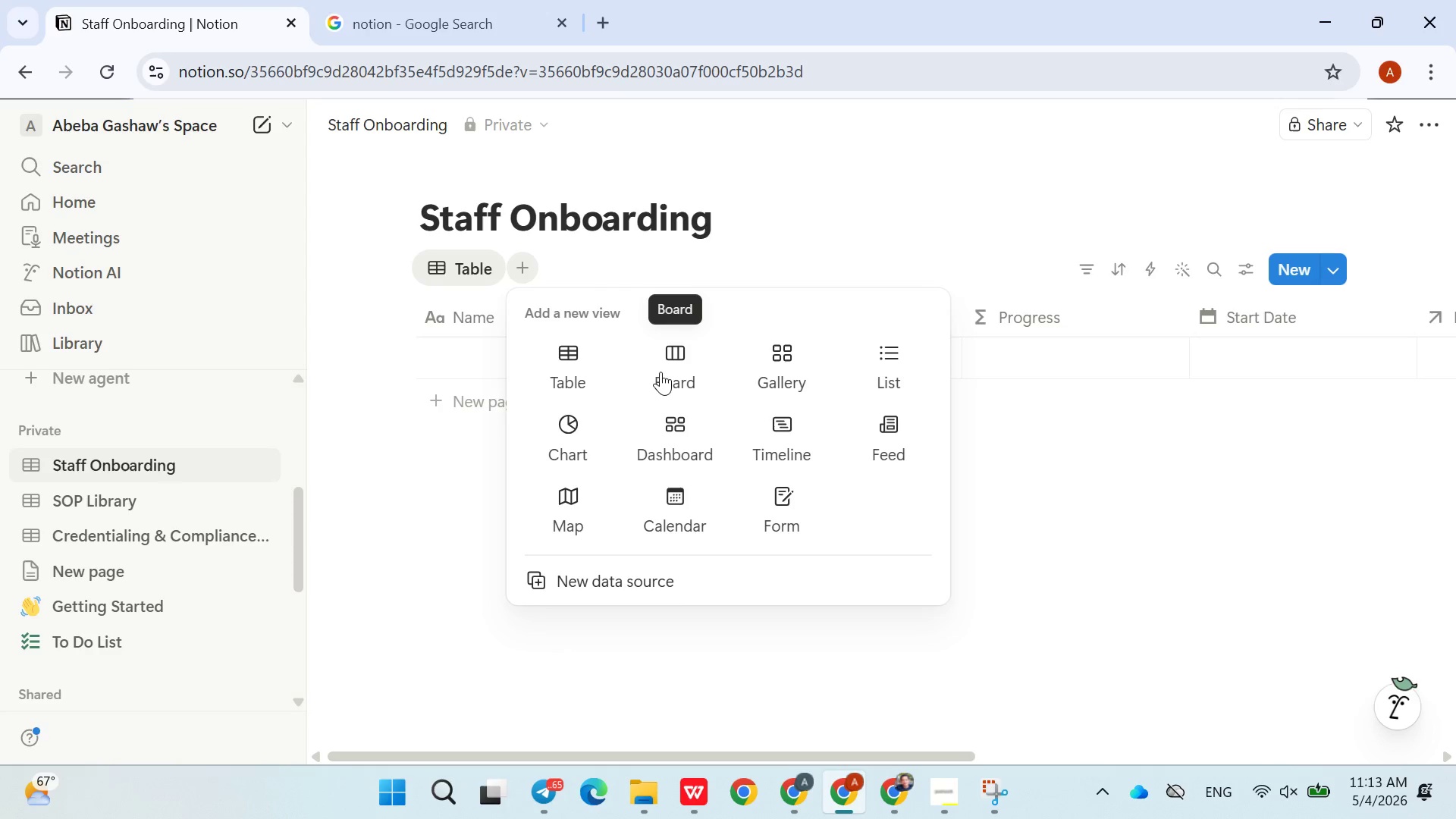 
left_click([664, 360])
 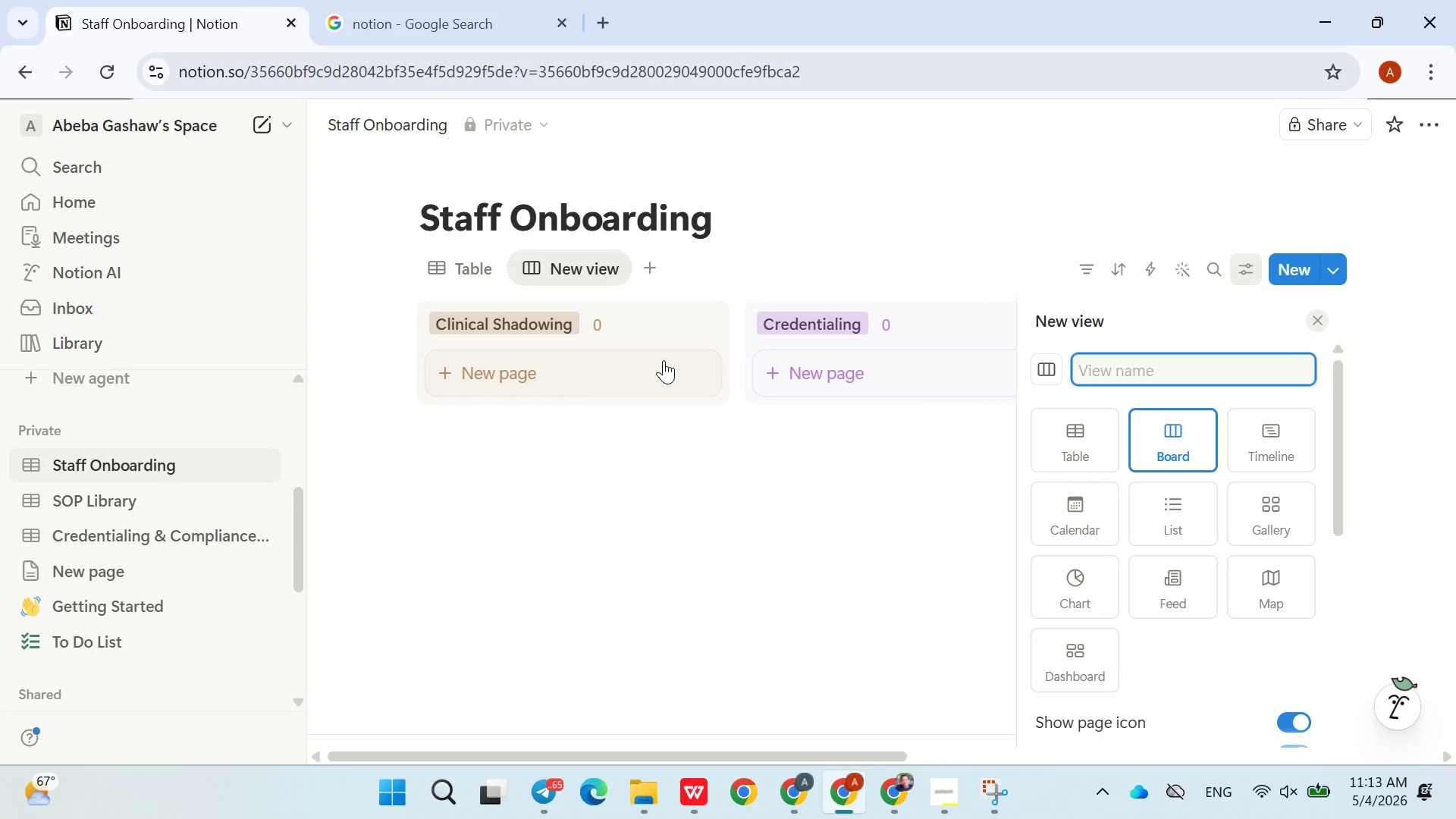 
type(Onboarding J)
key(Backspace)
type(Kanban)
 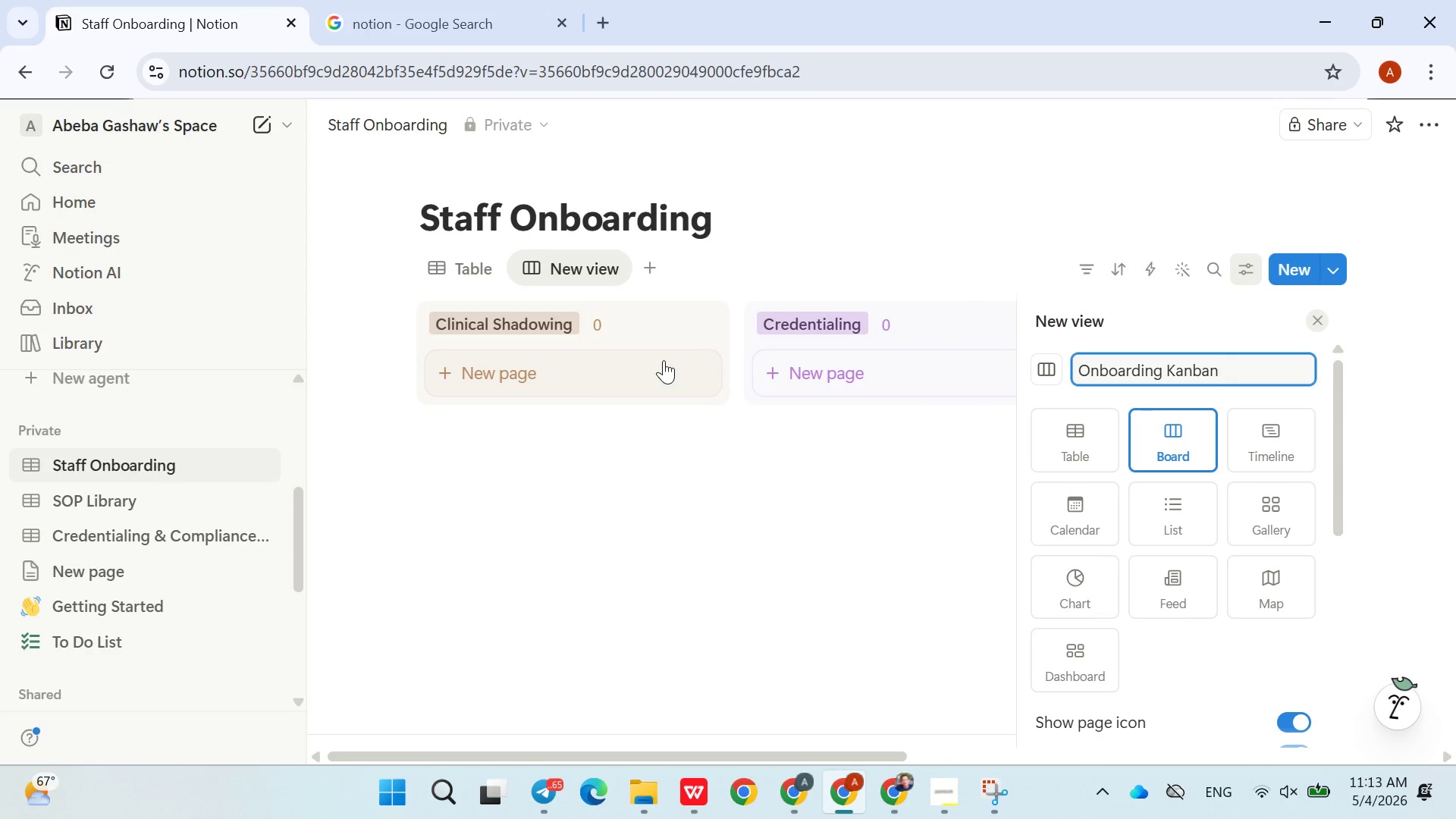 
wait(6.91)
 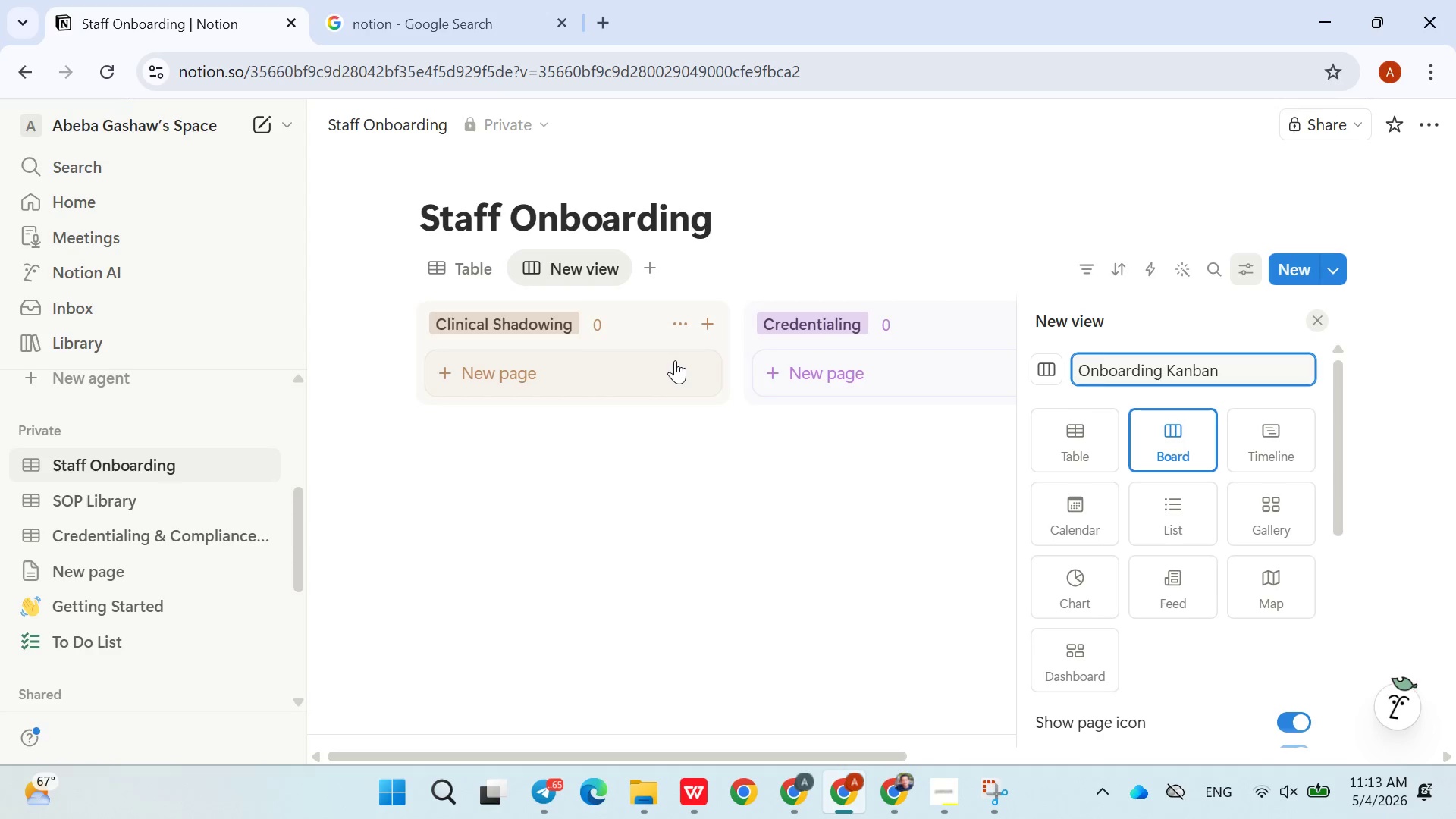 
key(Enter)
 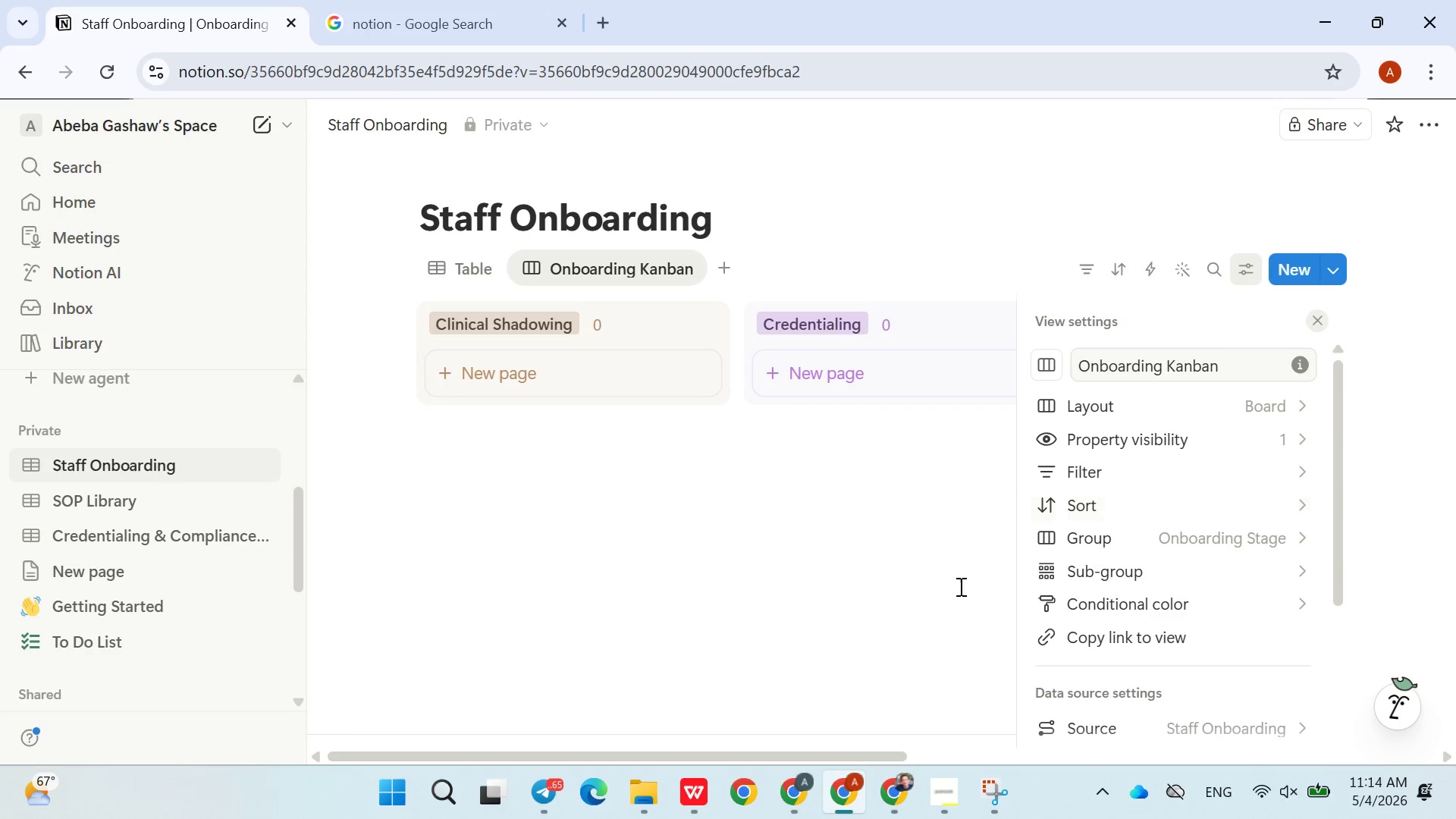 
left_click([917, 576])
 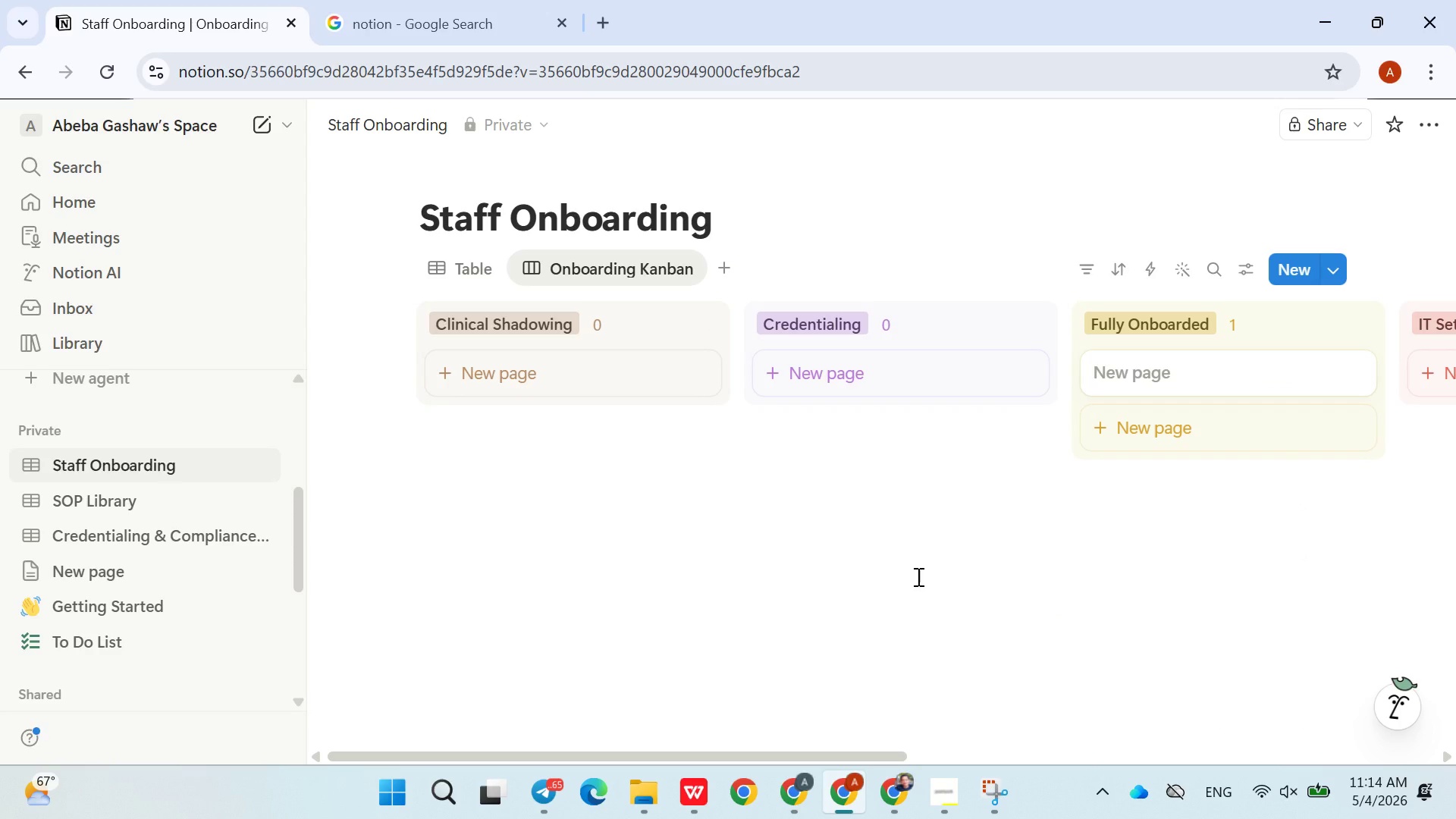 
wait(8.04)
 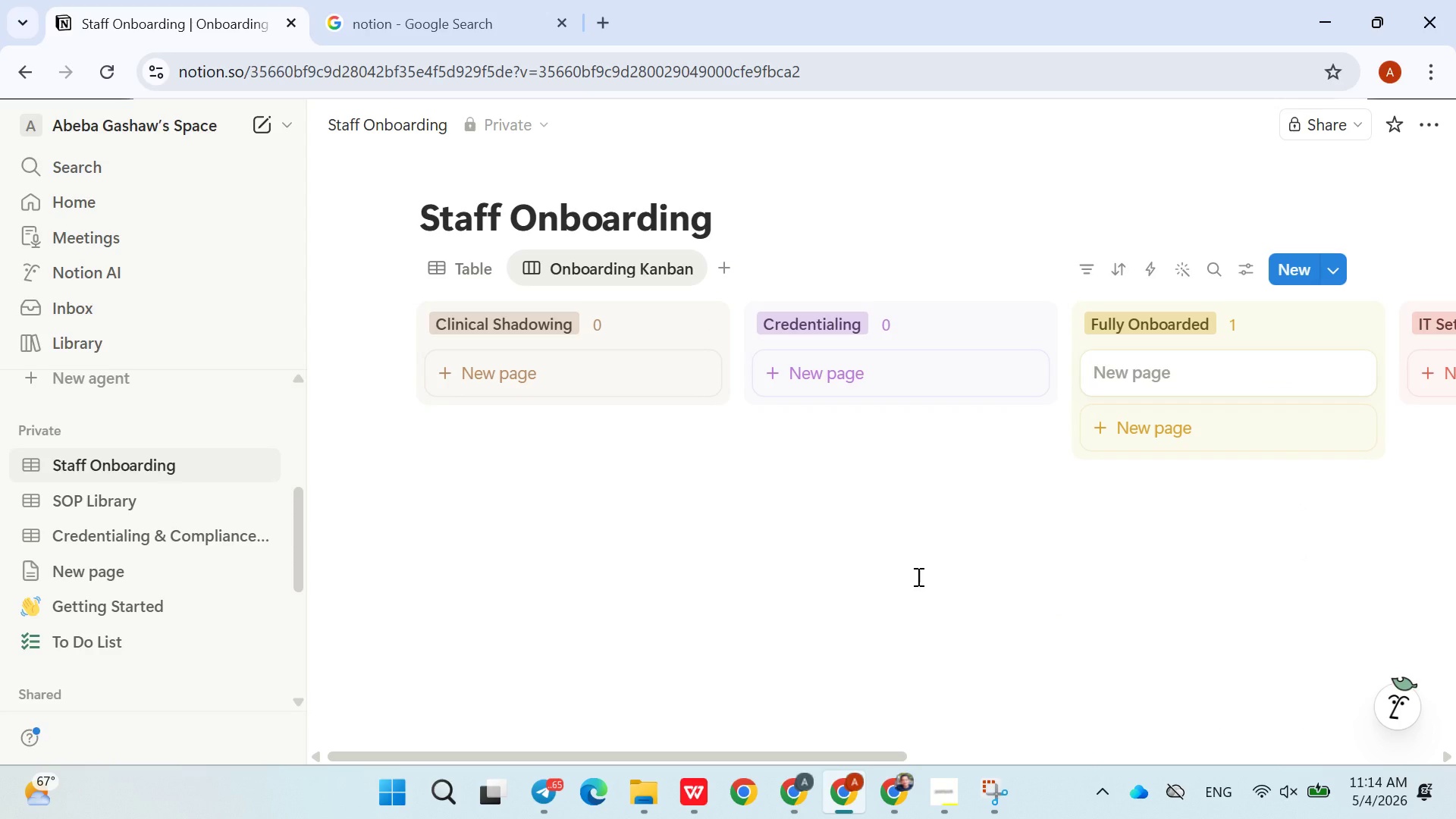 
mouse_move([132, 536])
 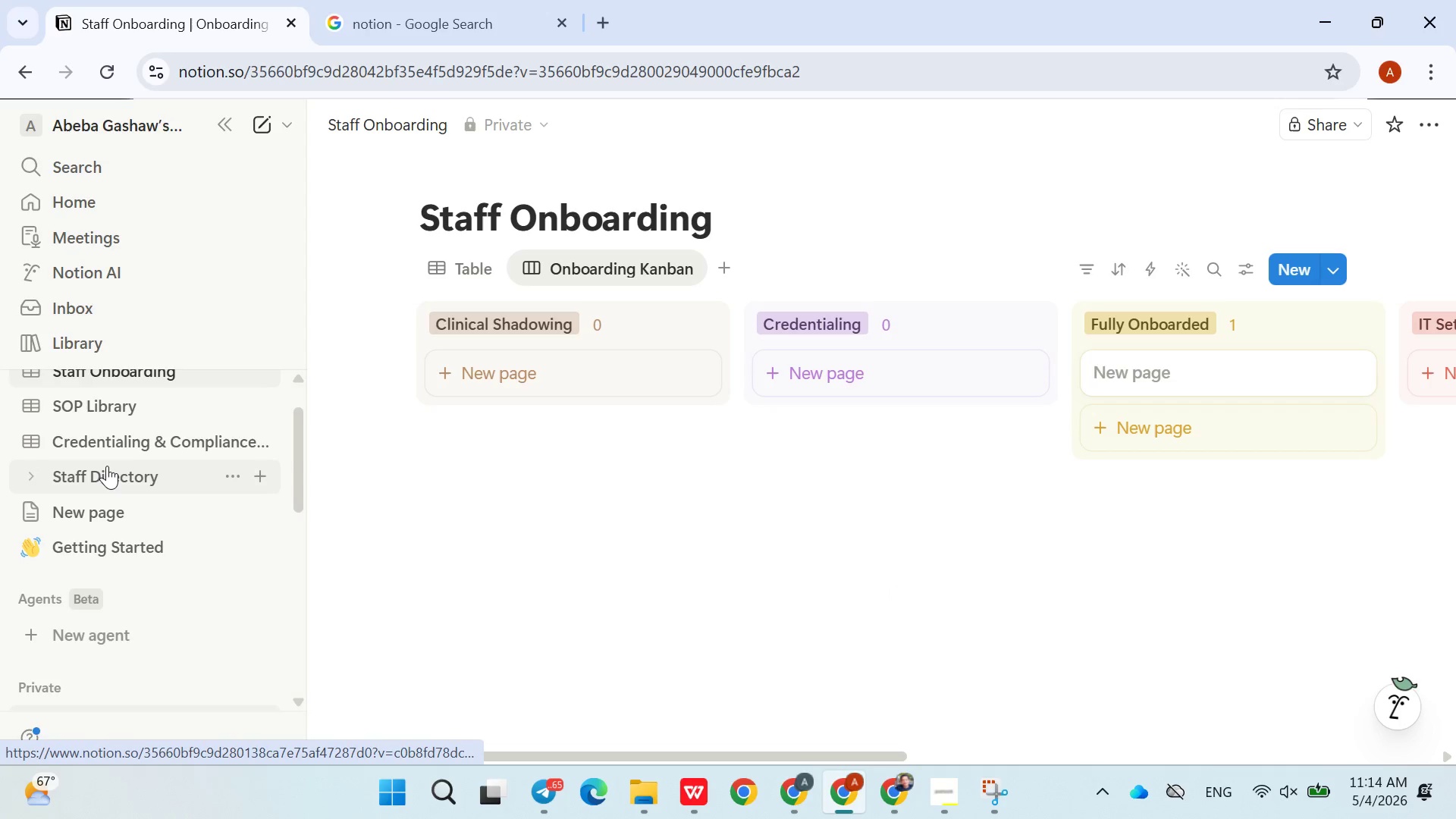 
left_click([107, 466])
 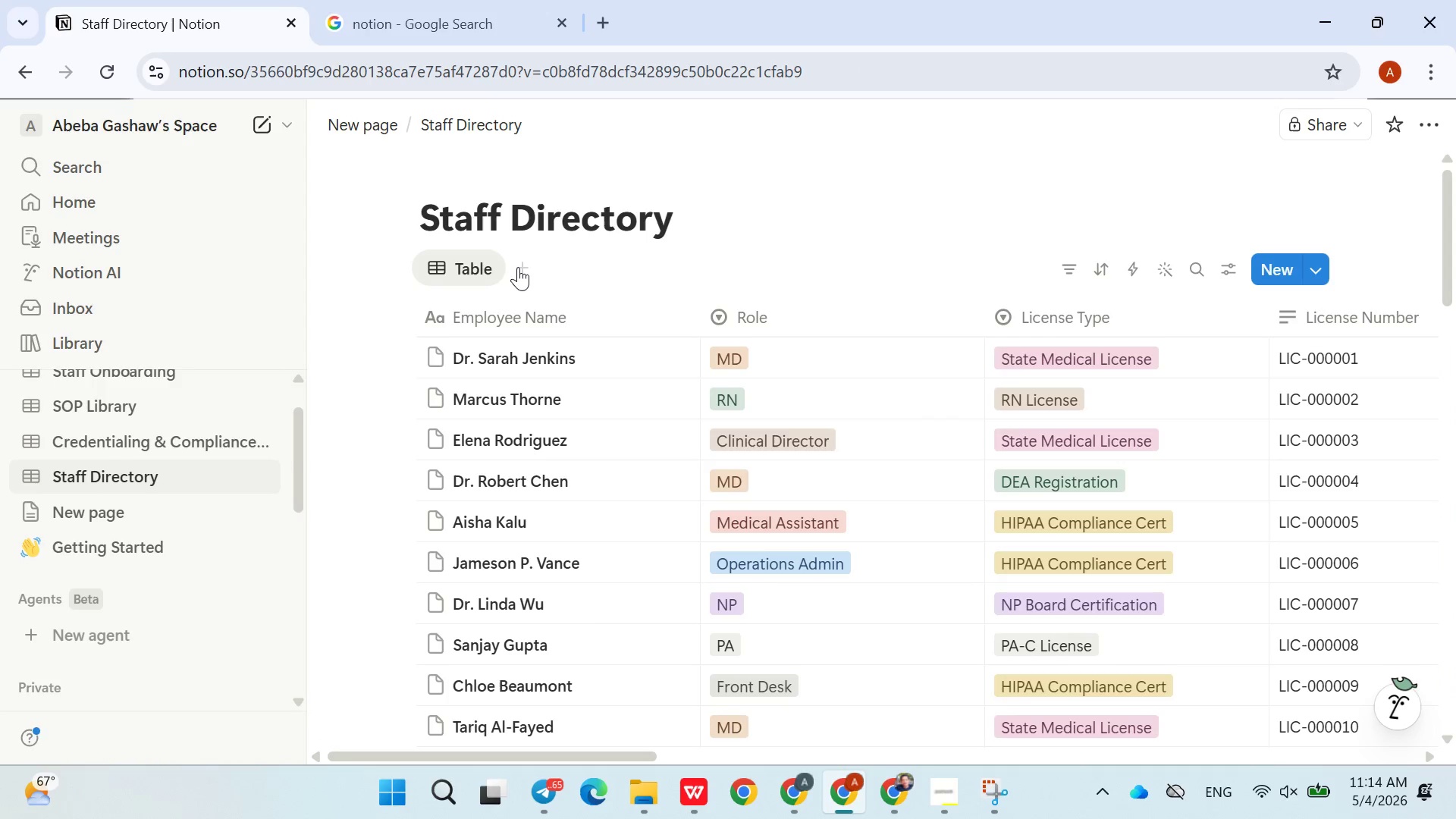 
double_click([523, 274])
 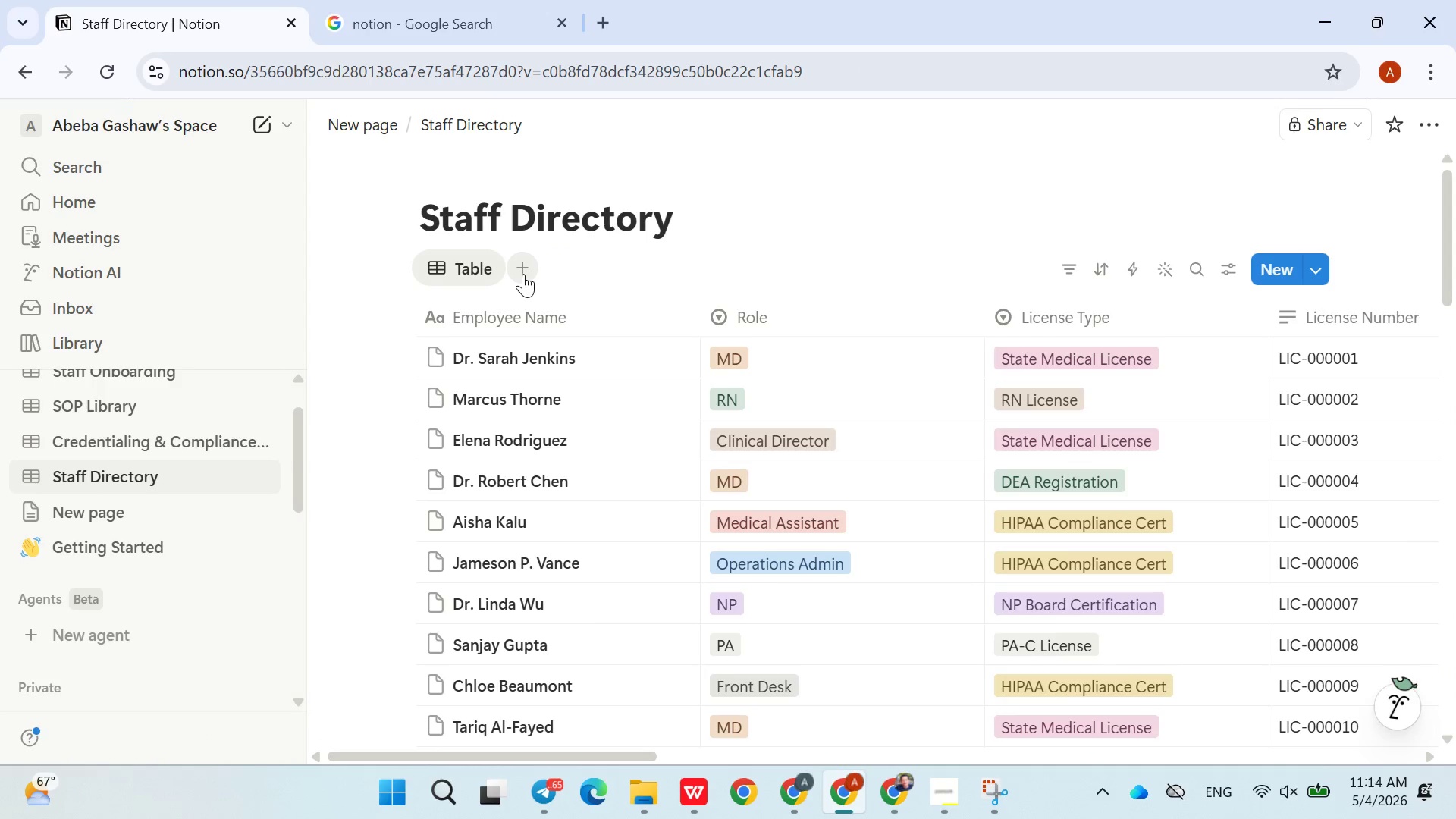 
left_click([523, 274])
 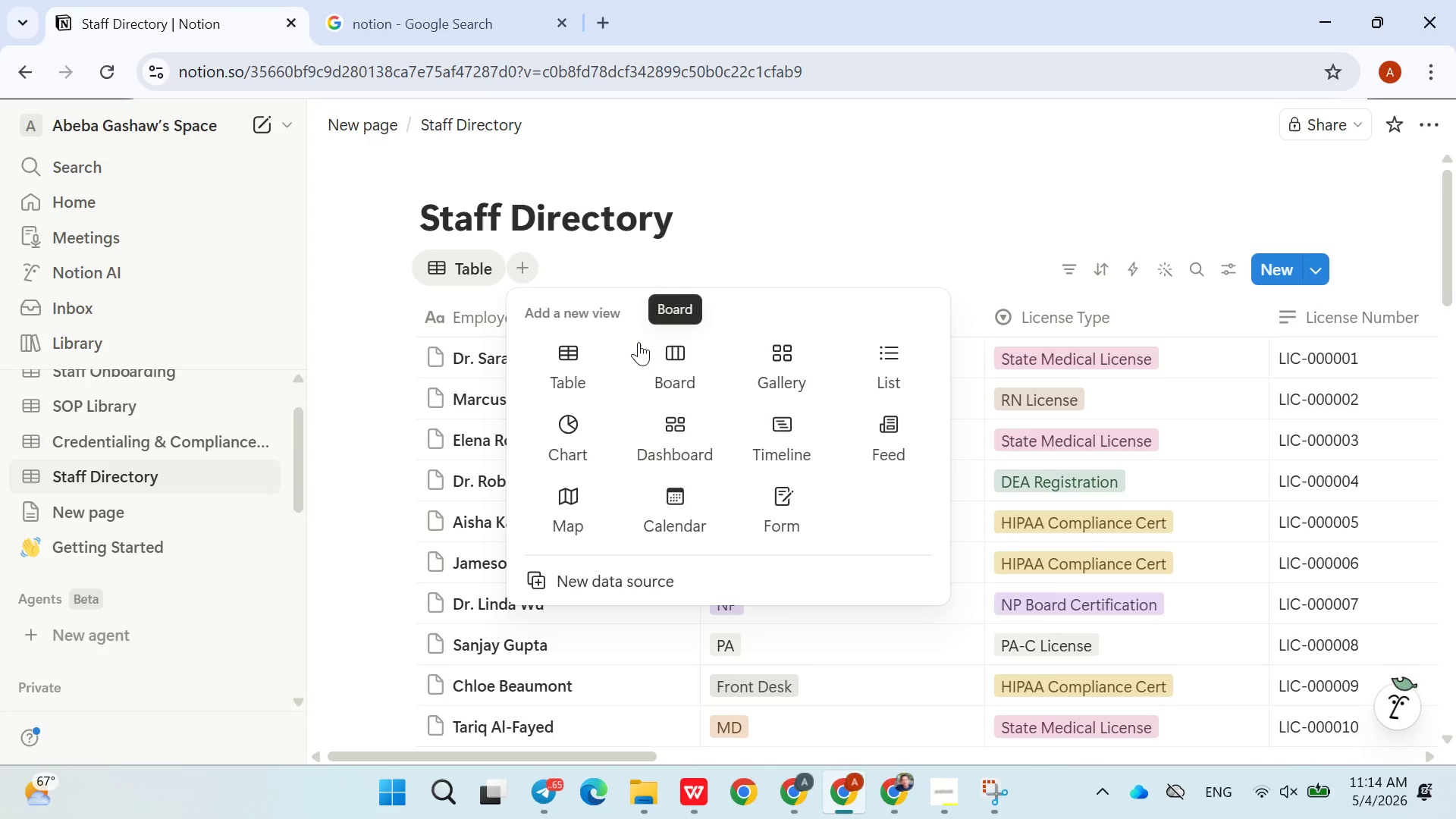 
wait(11.22)
 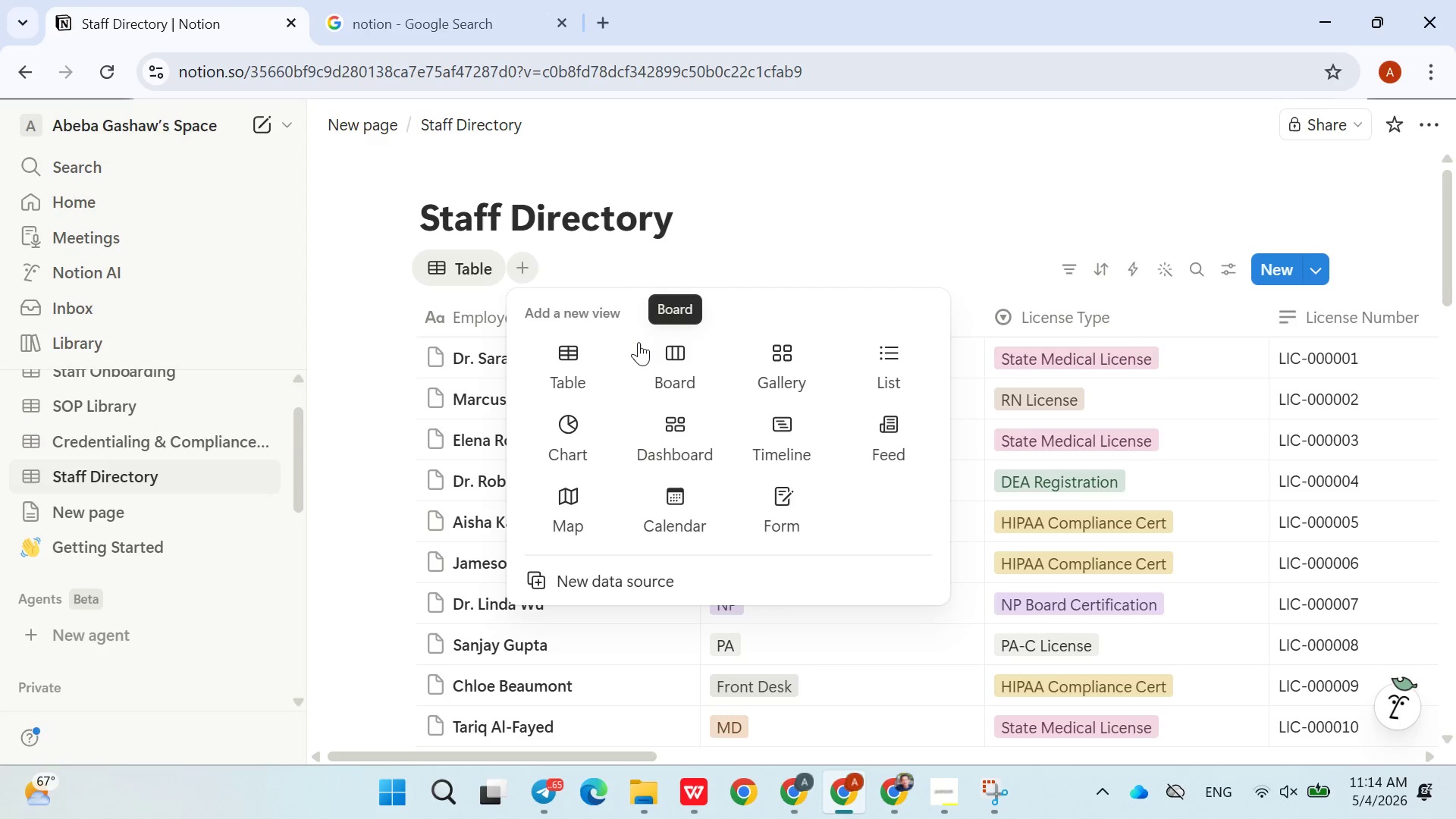 
left_click([783, 381])
 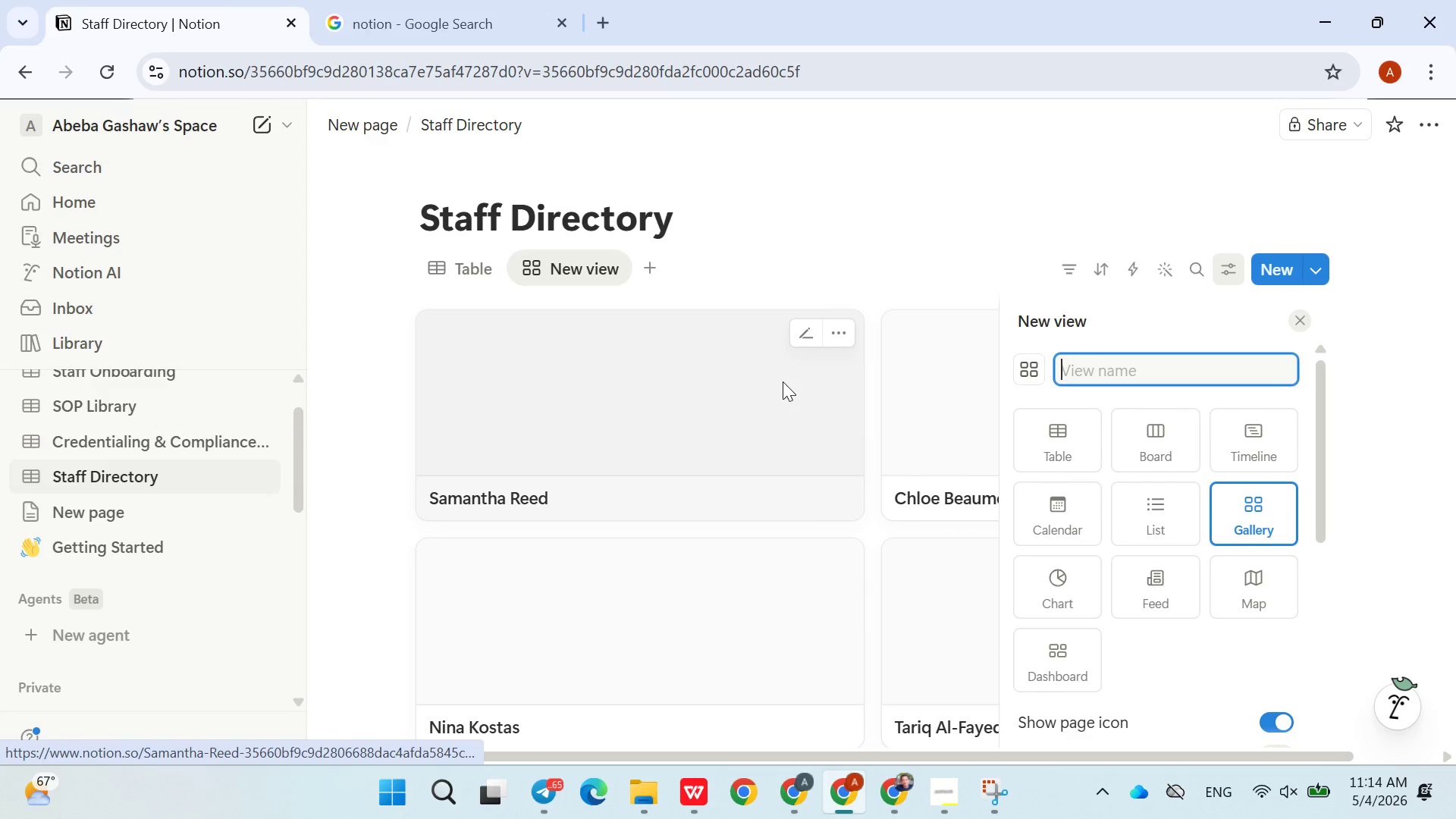 
type(Staff Directory Gallery)
 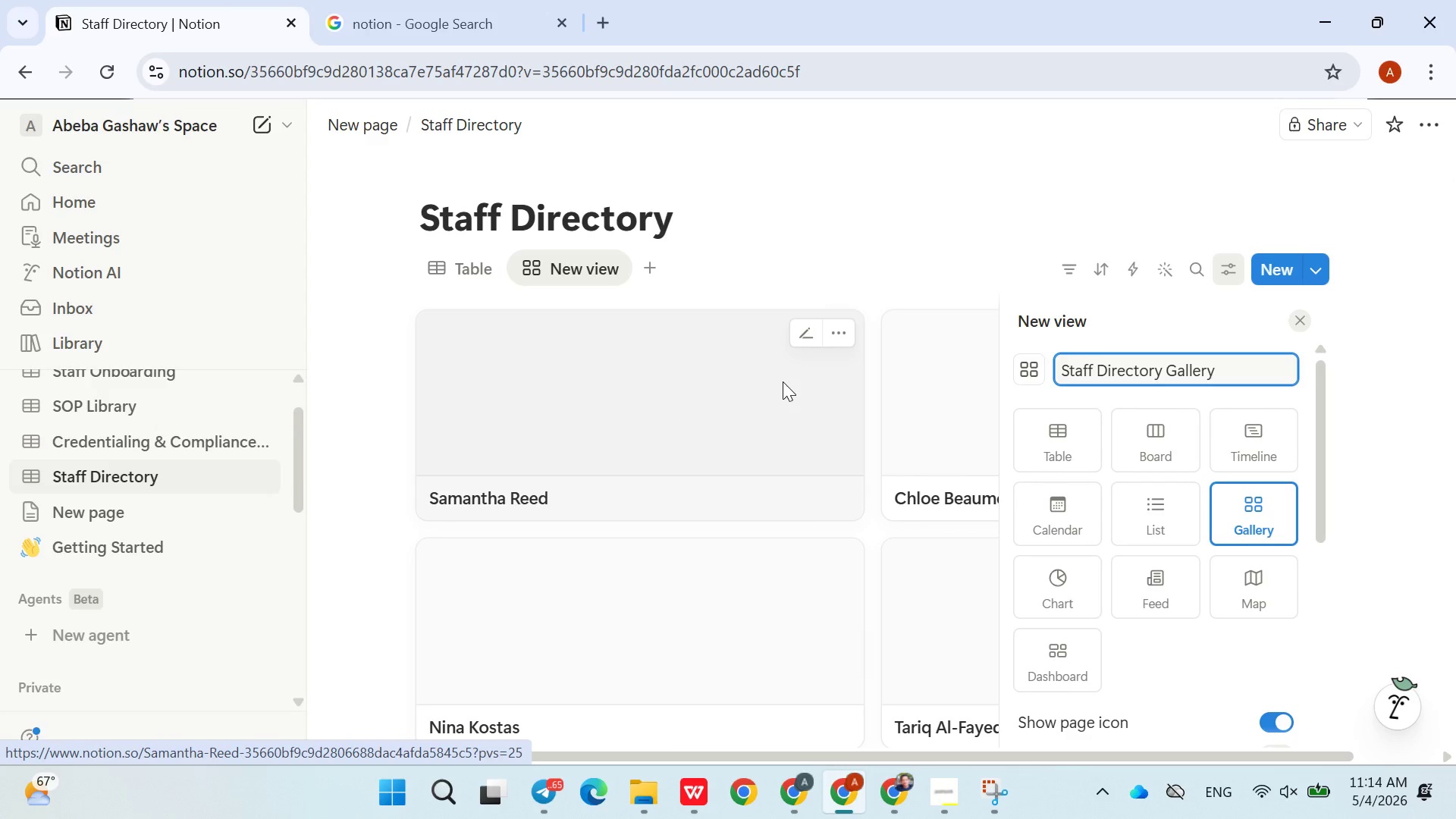 
key(Enter)
 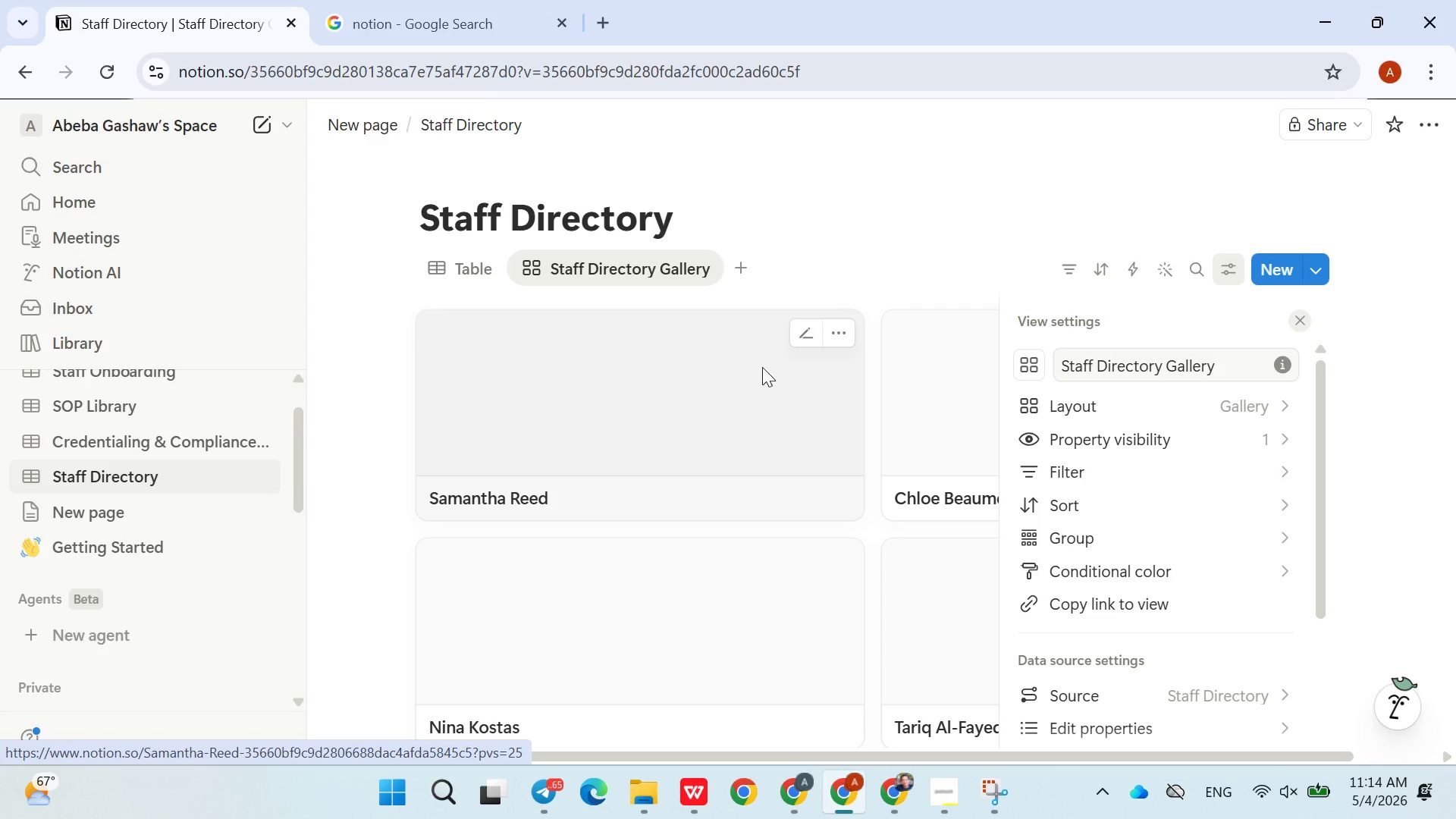 
wait(20.52)
 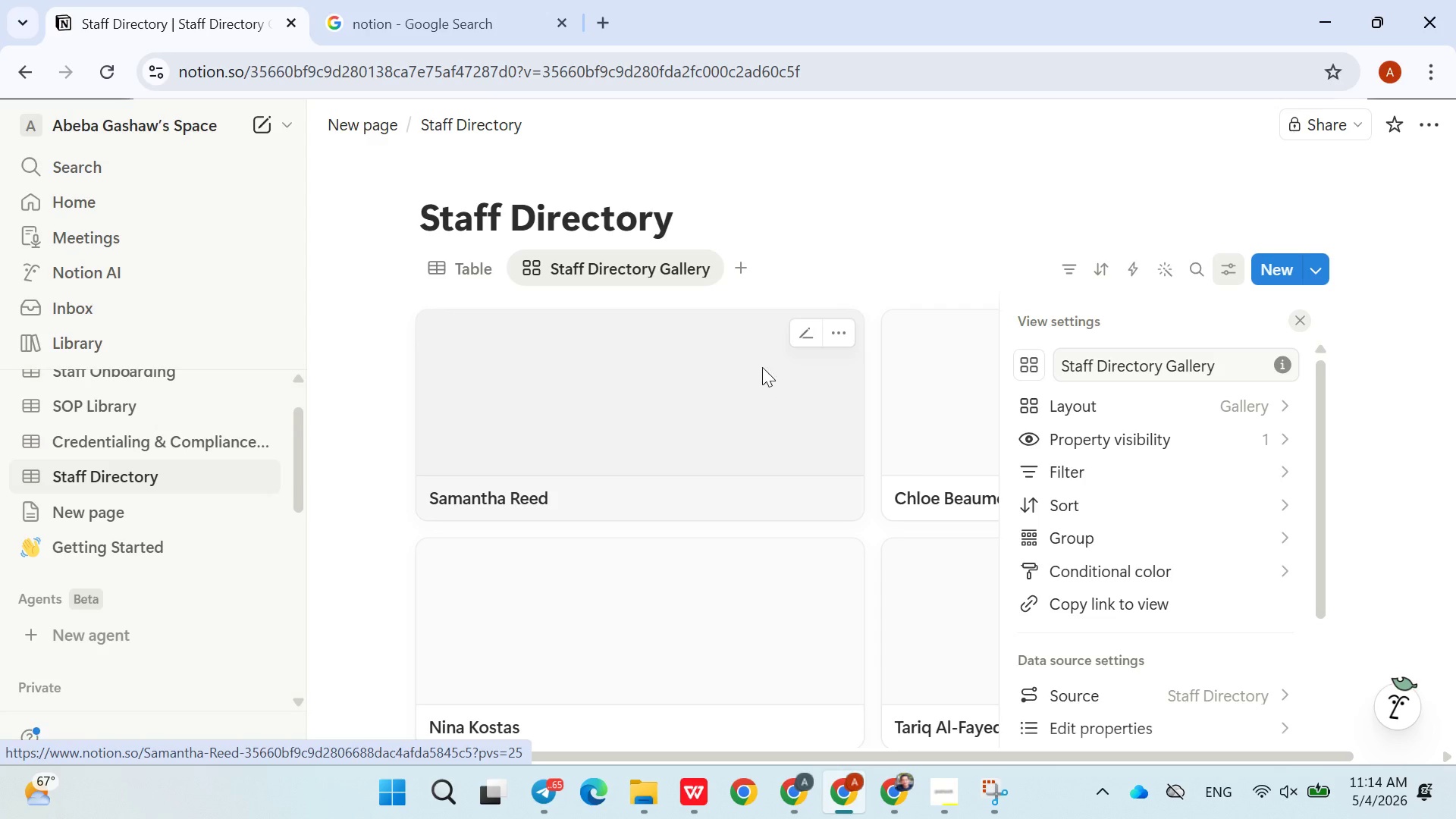 
left_click([1248, 446])
 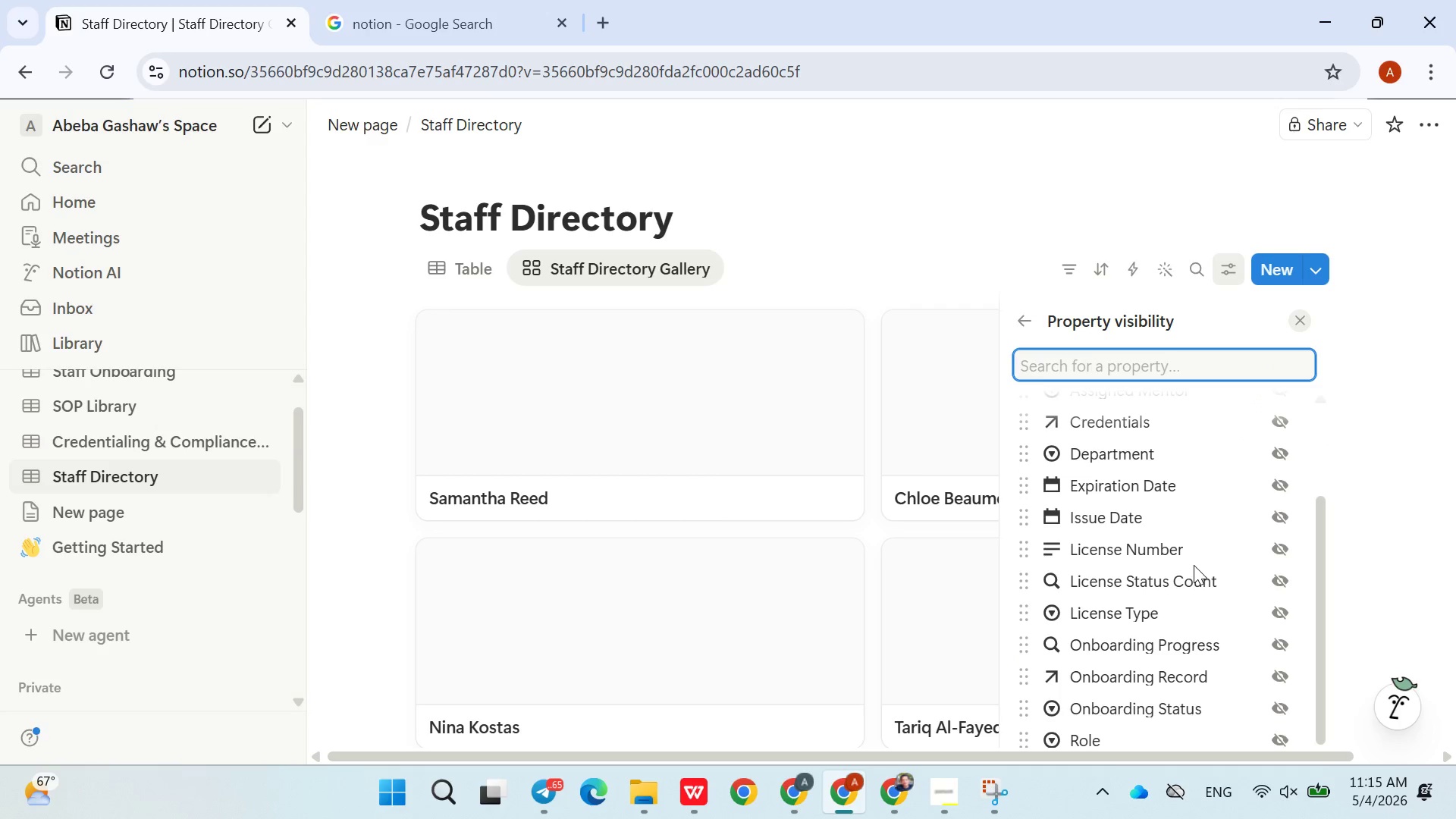 
wait(5.19)
 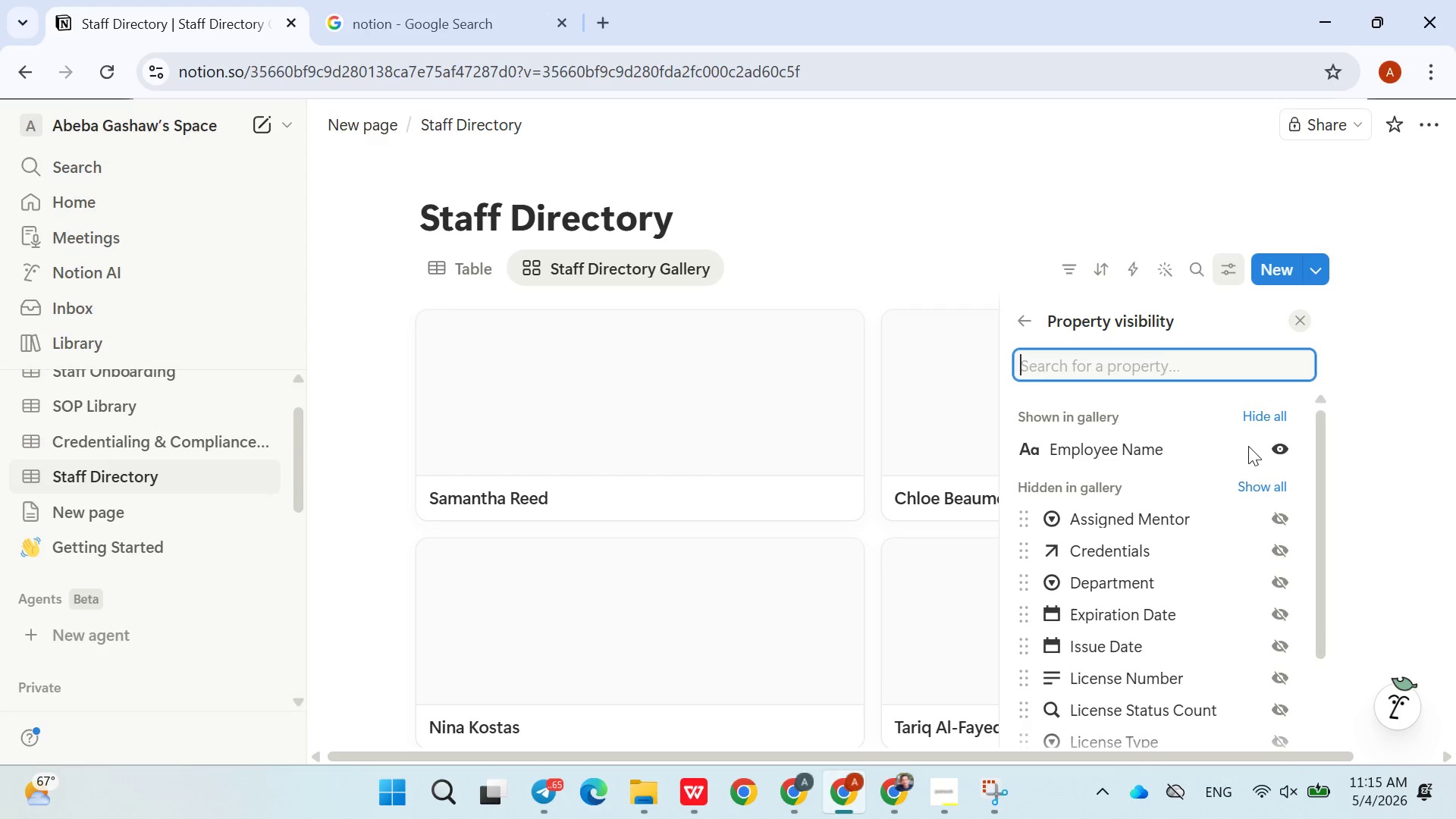 
left_click([1270, 735])
 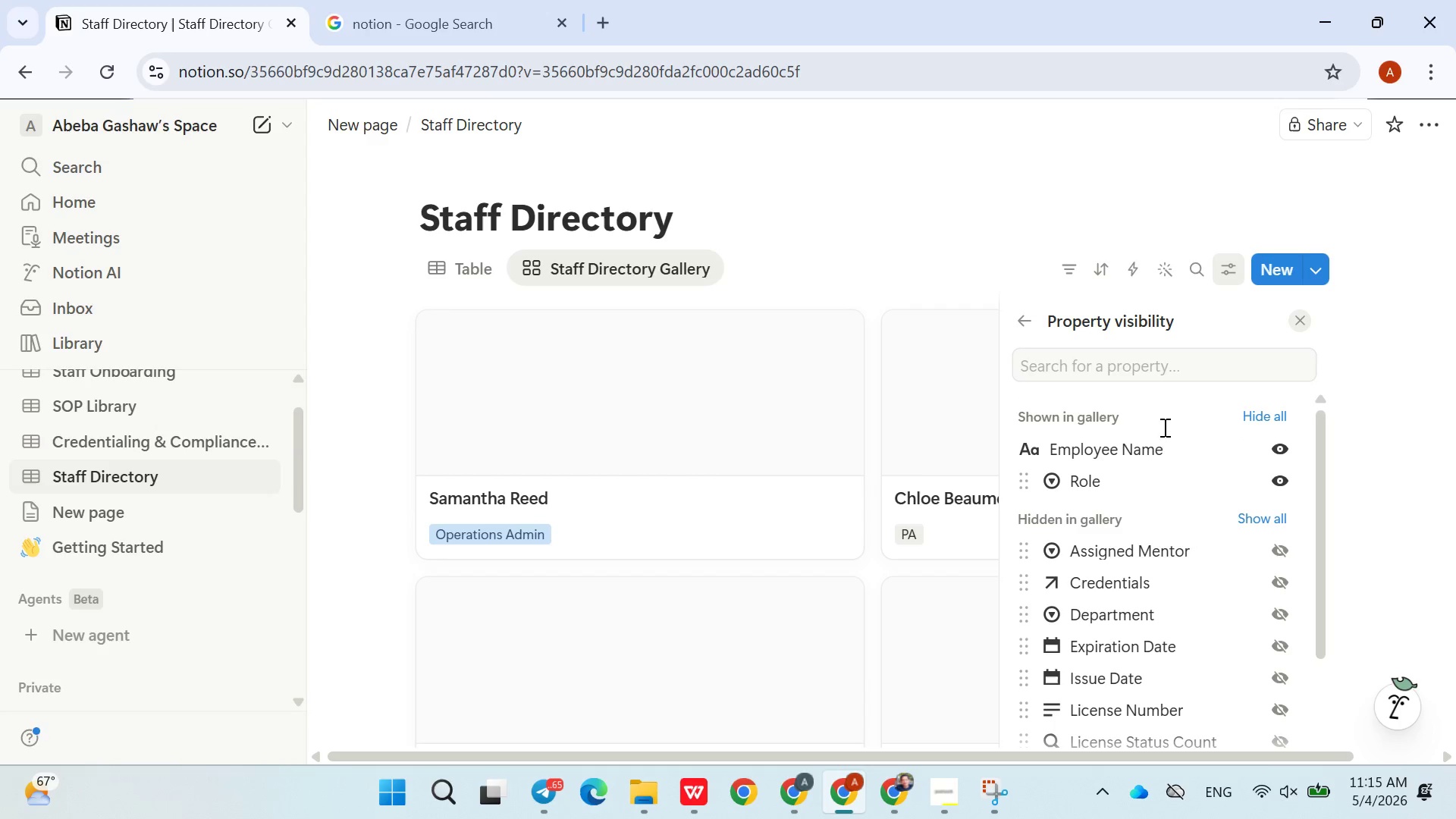 
double_click([1139, 375])
 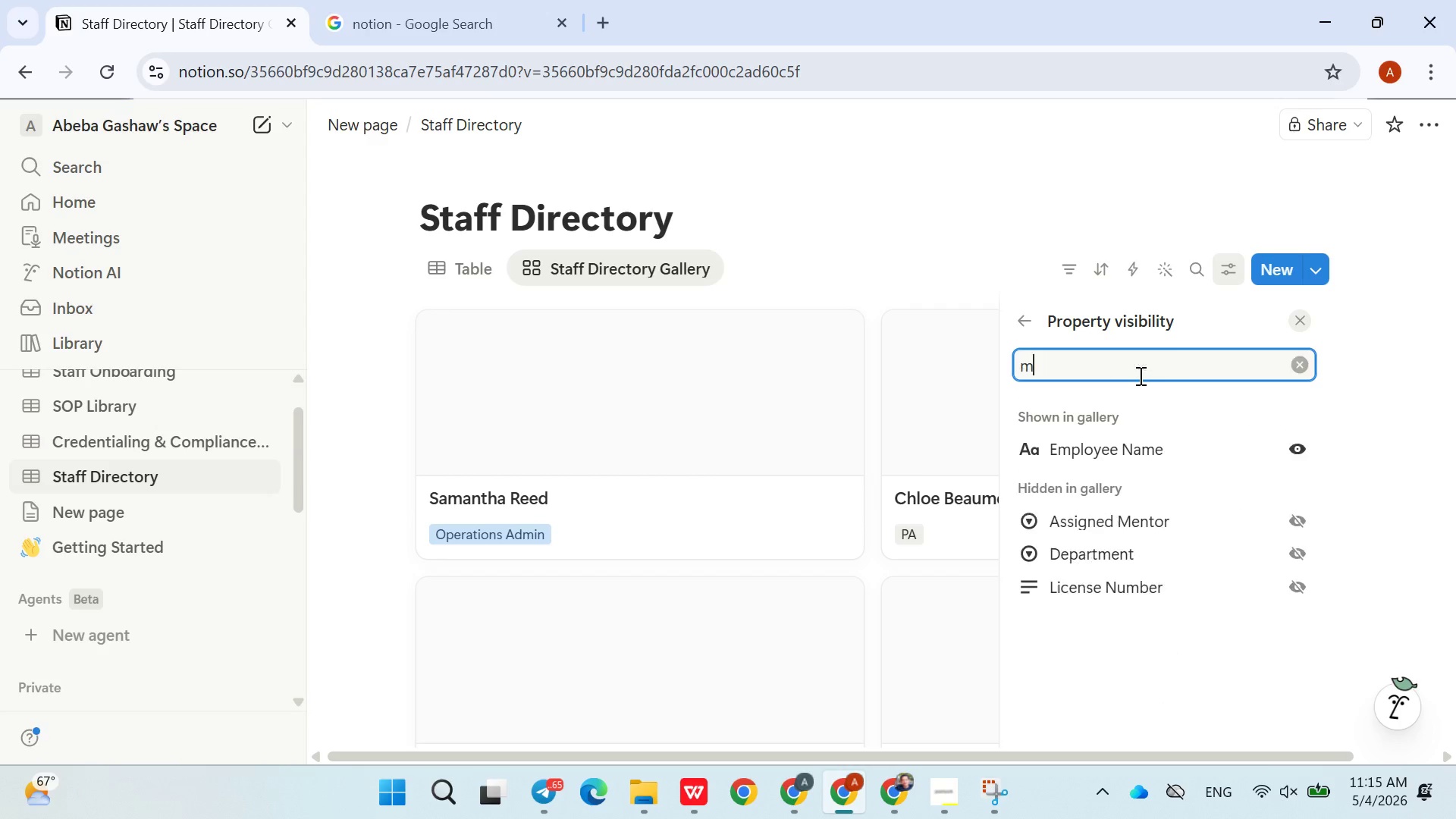 
key(M)
 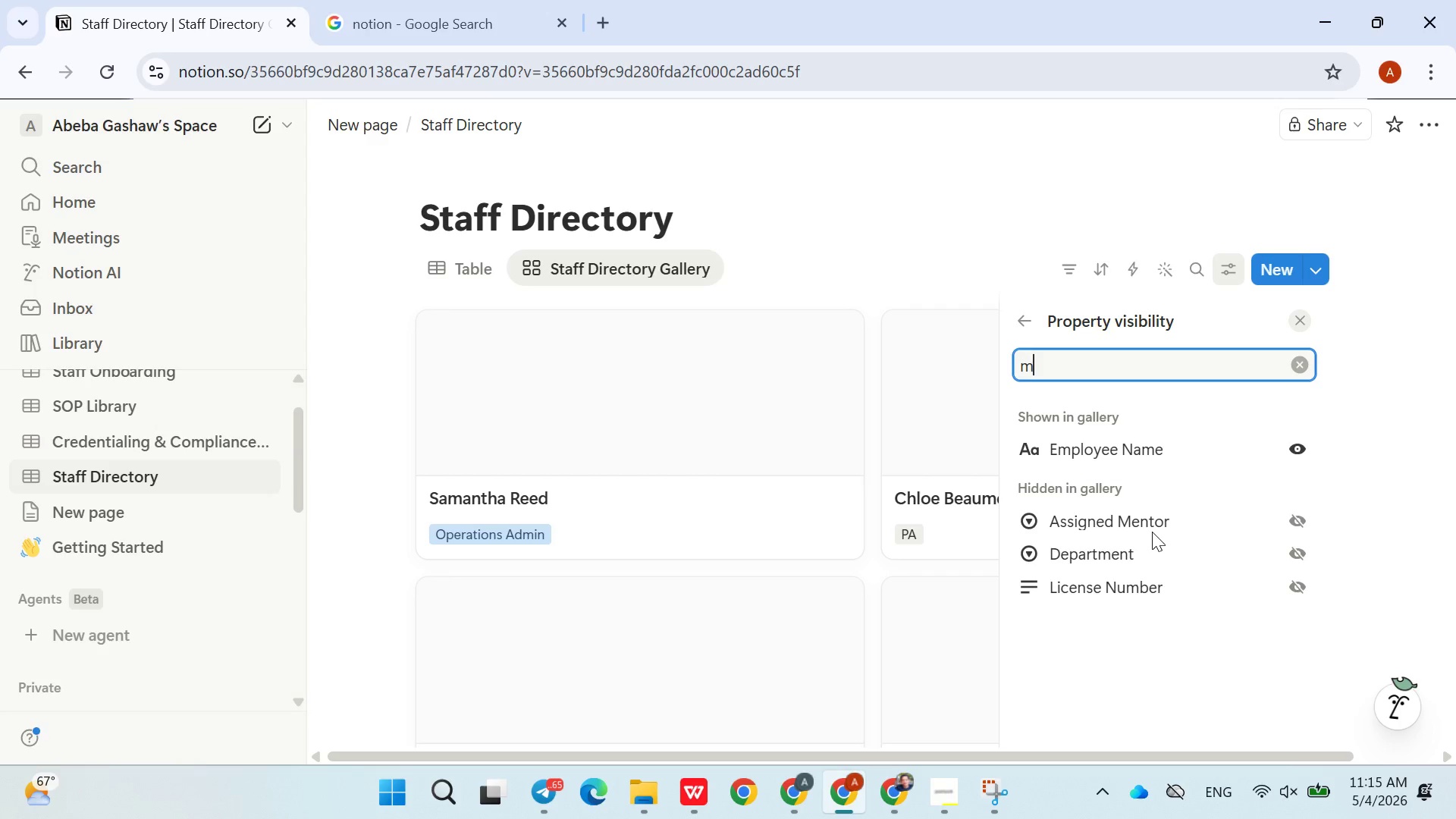 
left_click([1292, 521])
 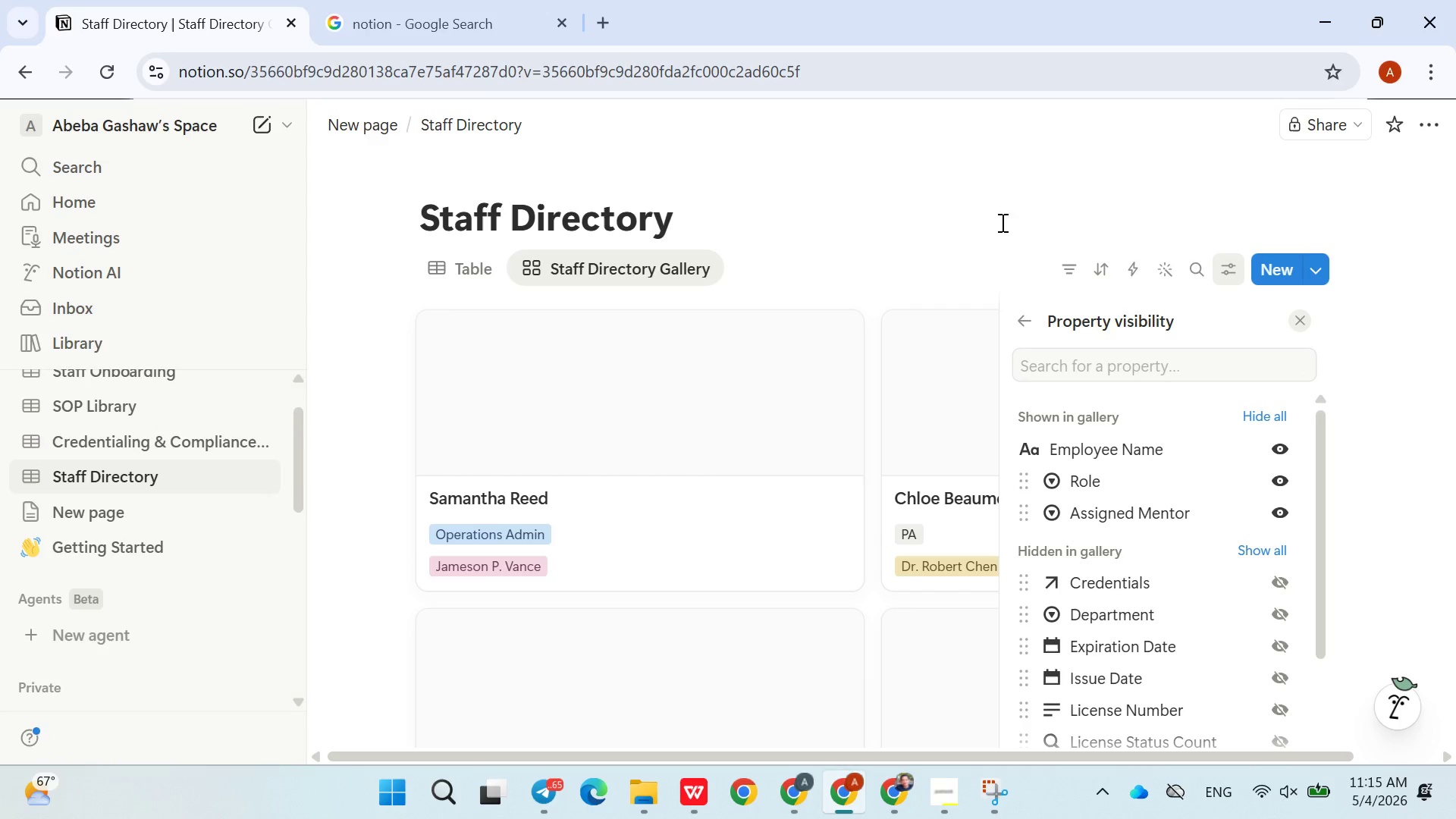 
left_click([959, 235])
 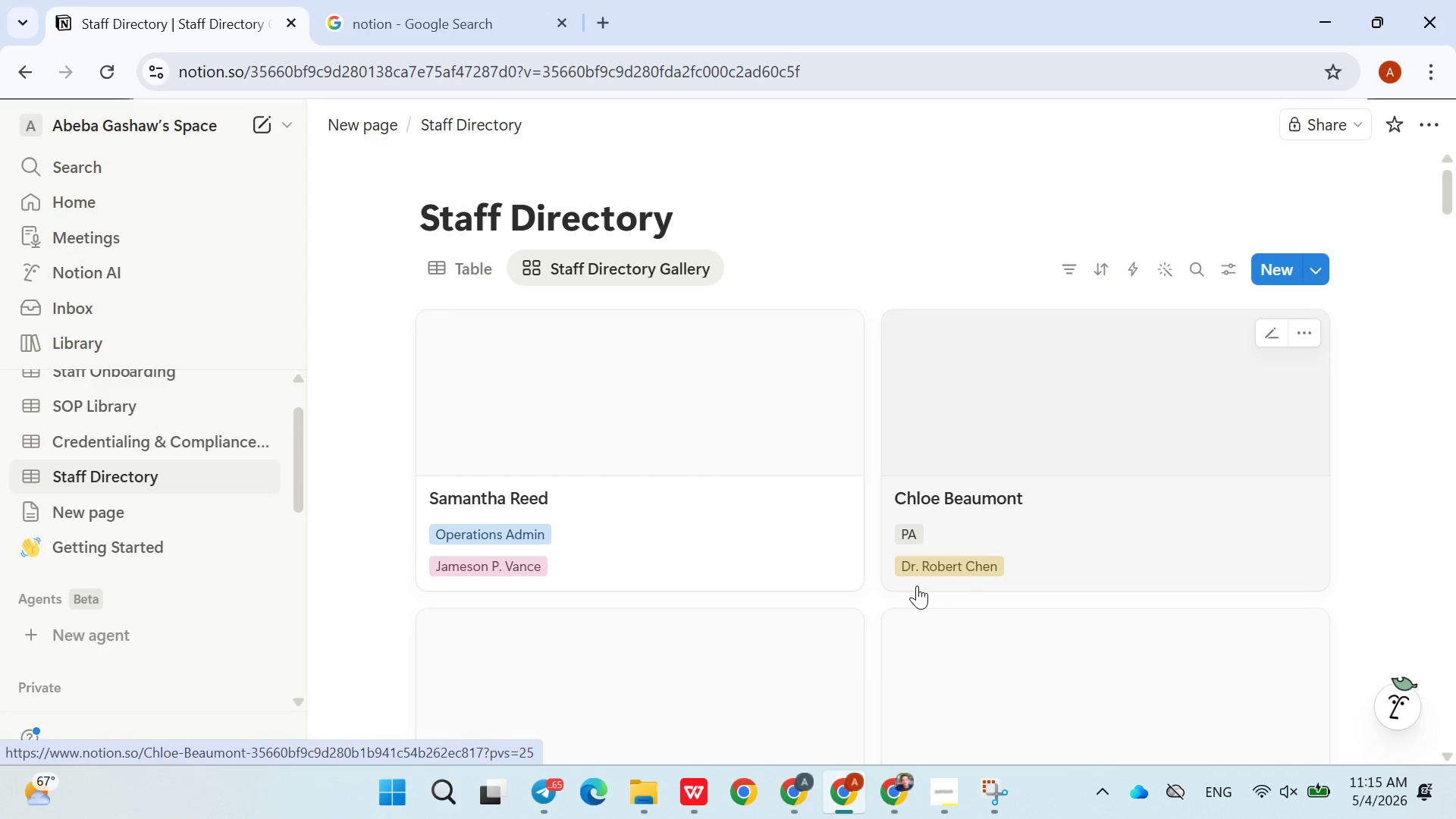 
wait(8.28)
 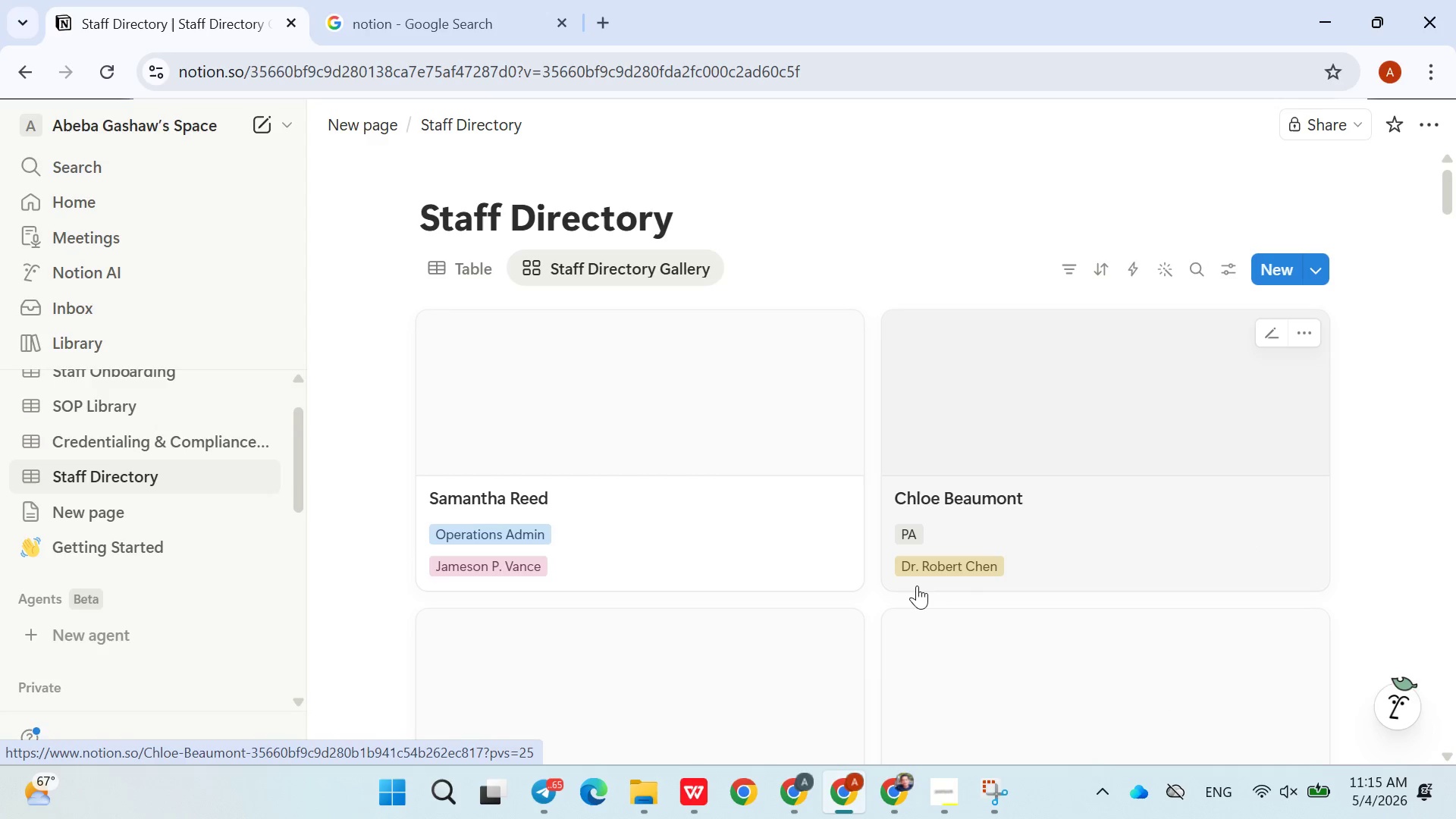 
left_click([202, 439])
 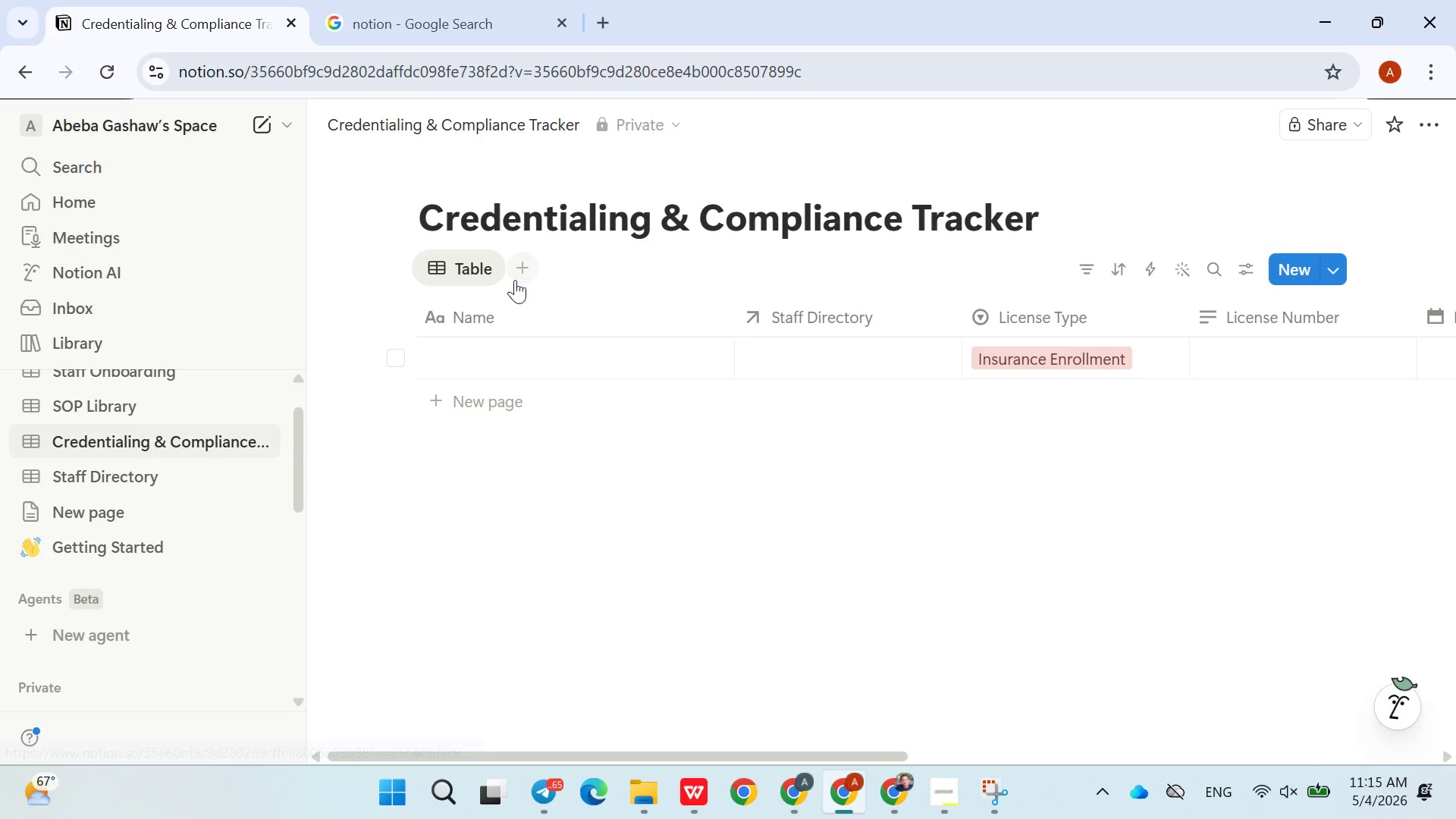 
left_click([519, 268])
 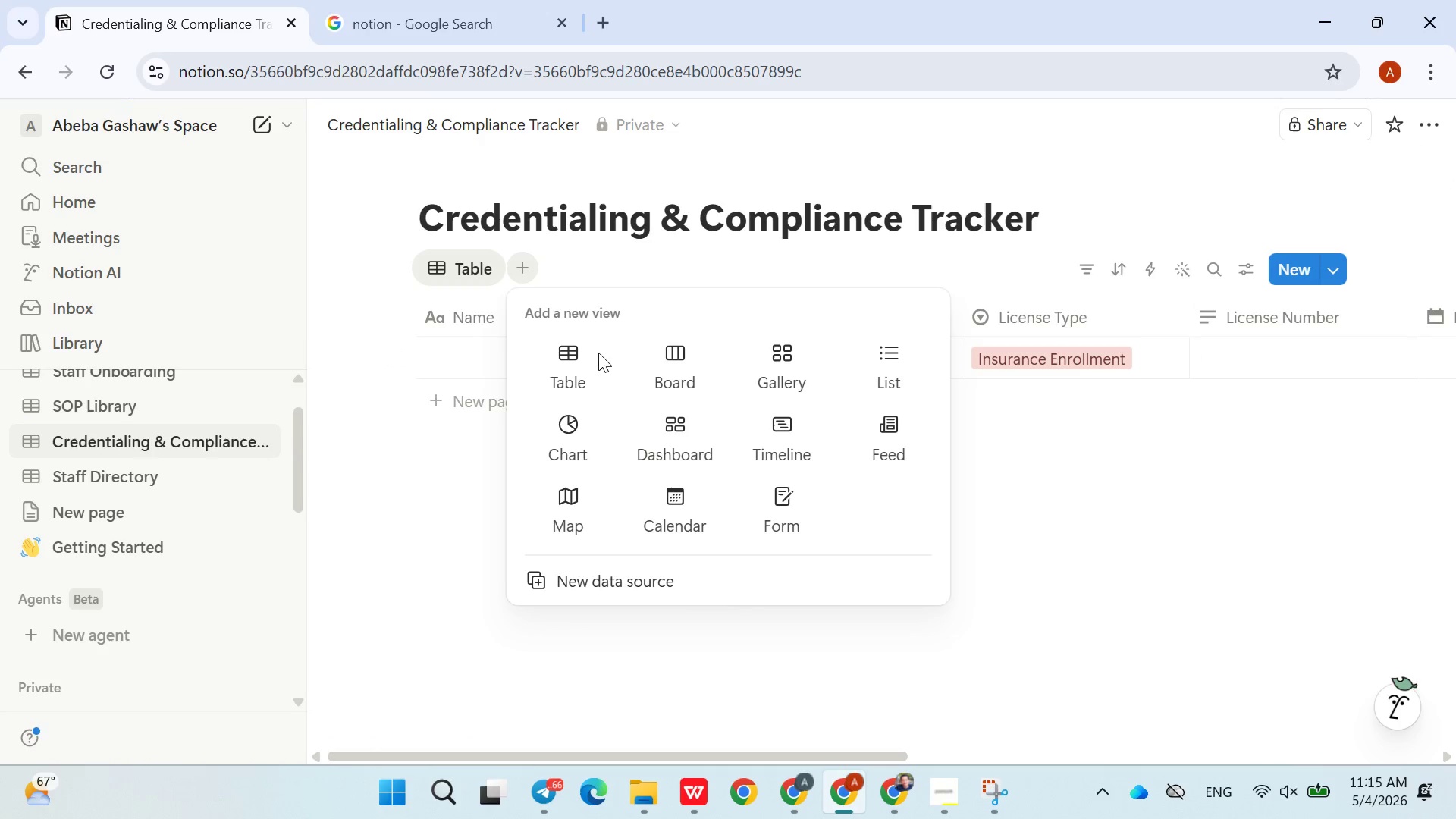 
left_click([688, 507])
 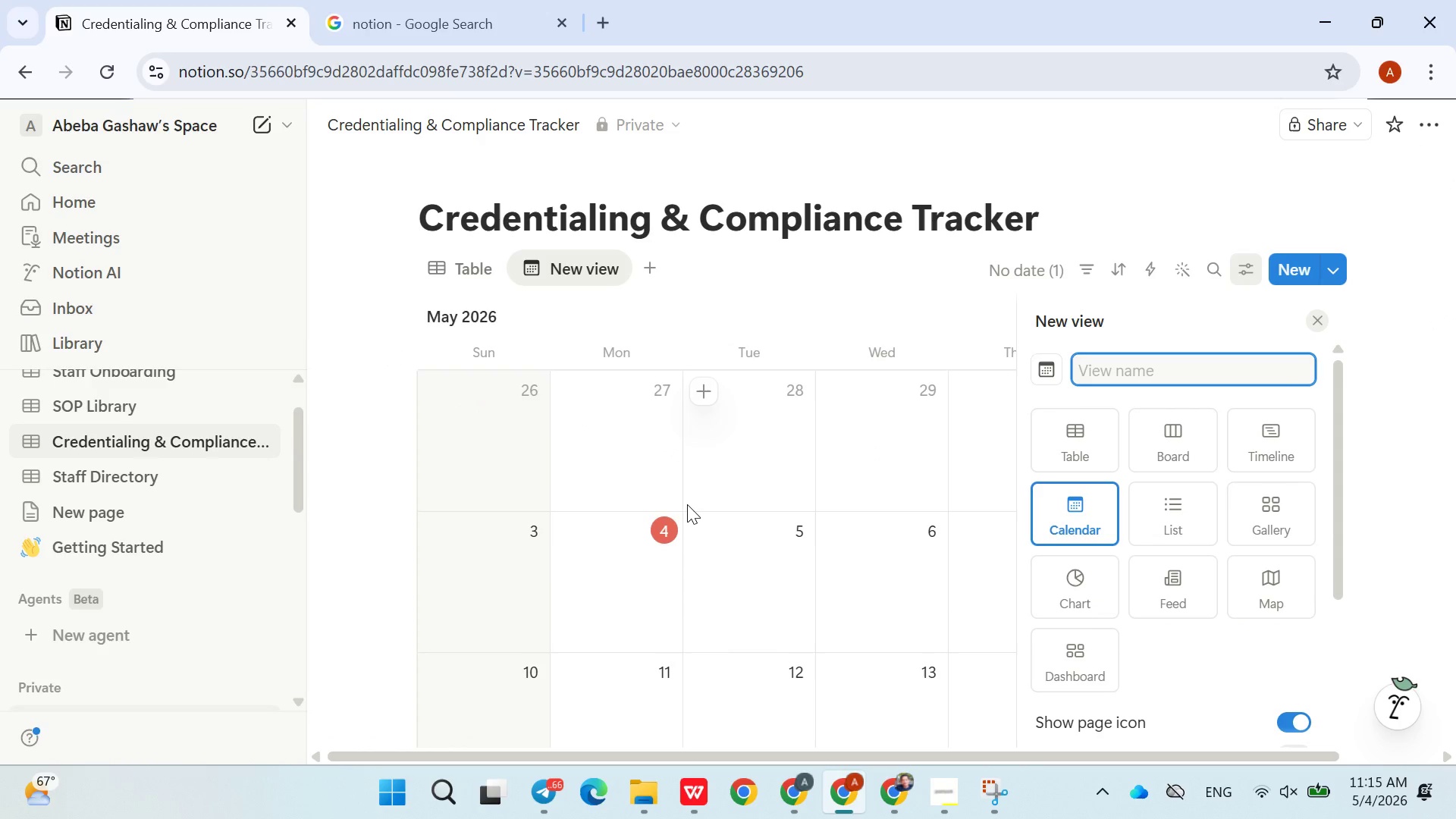 
type(Ren)
 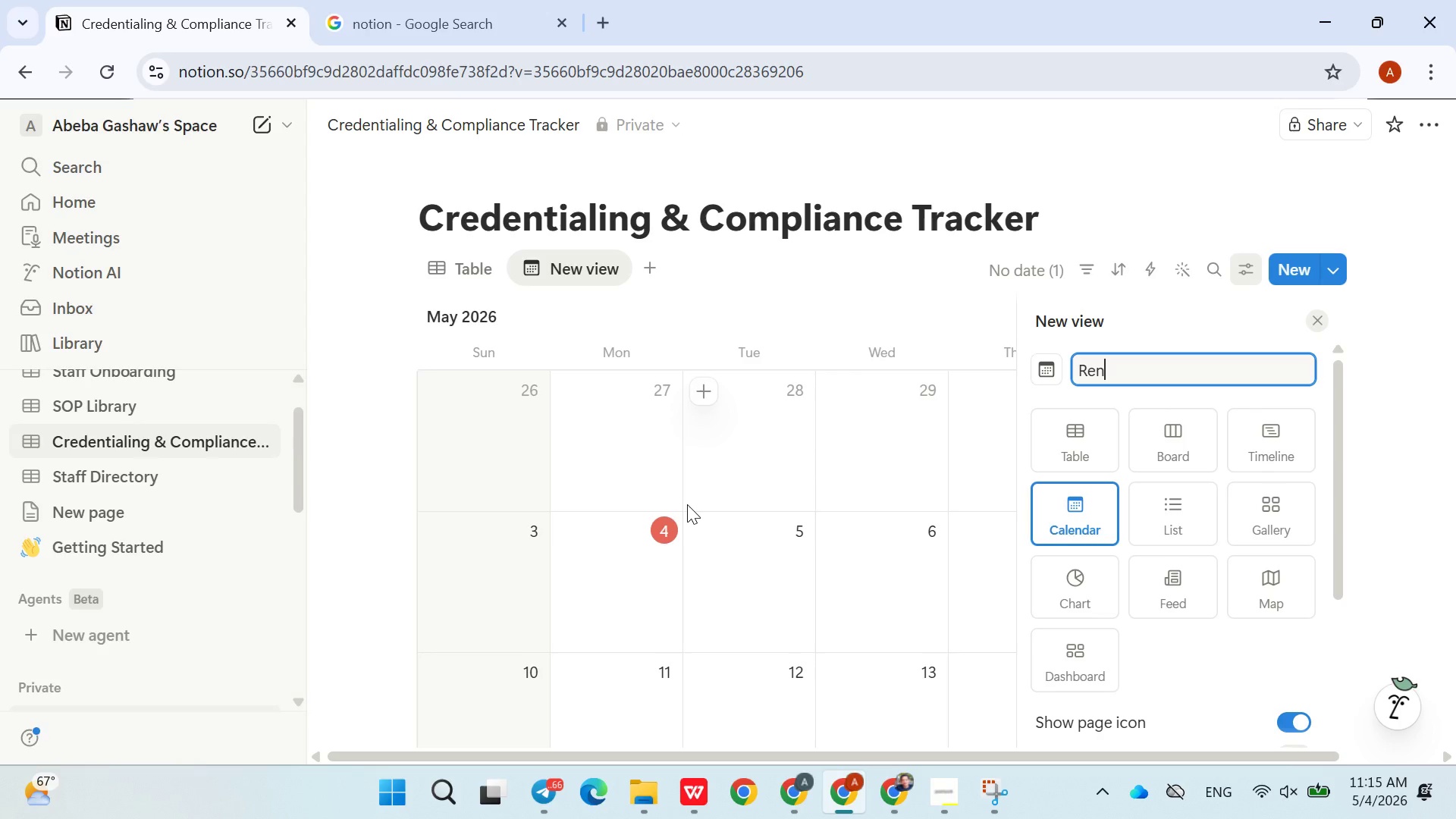 
wait(26.39)
 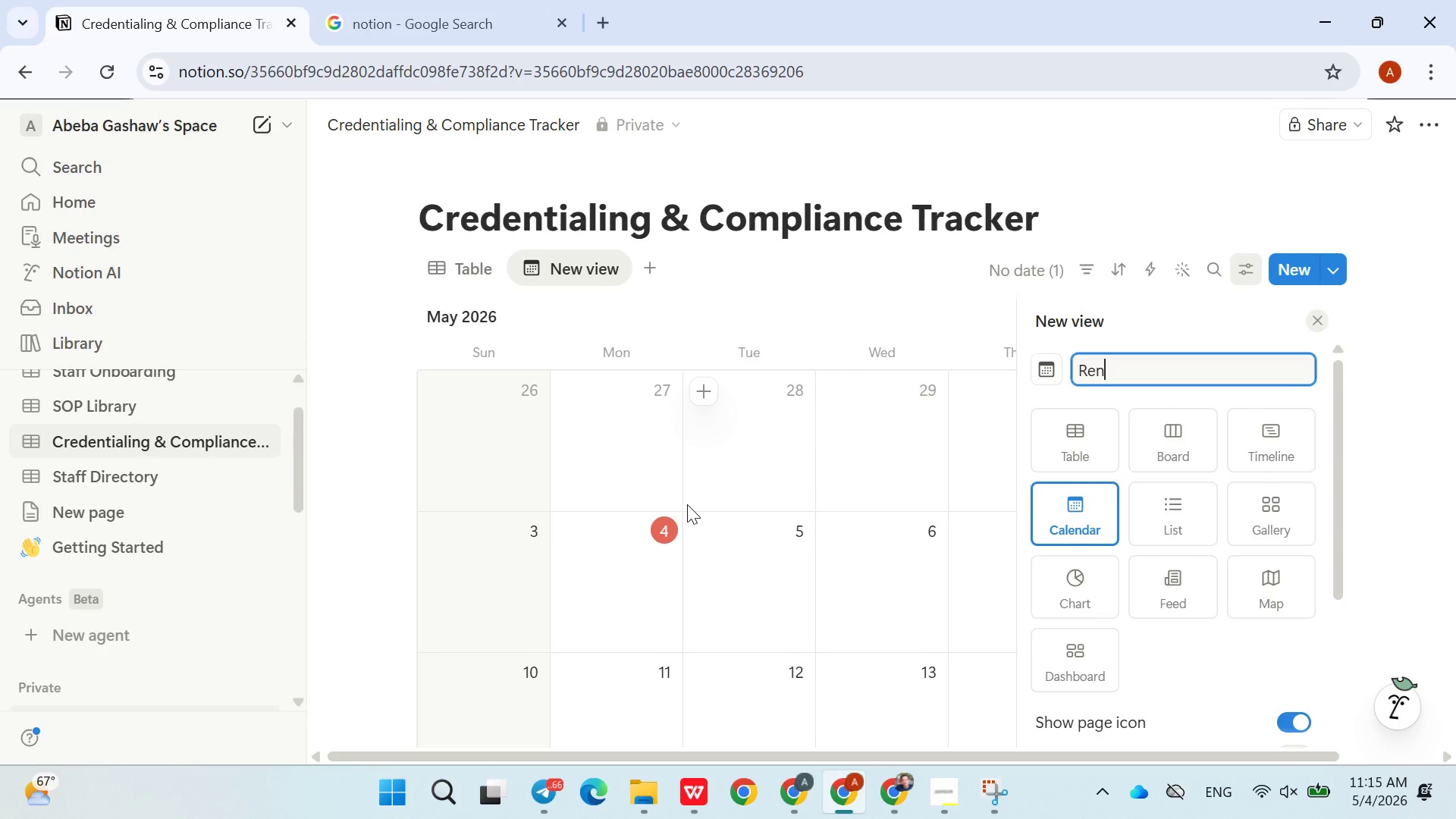 
type(ewal Calendar)
 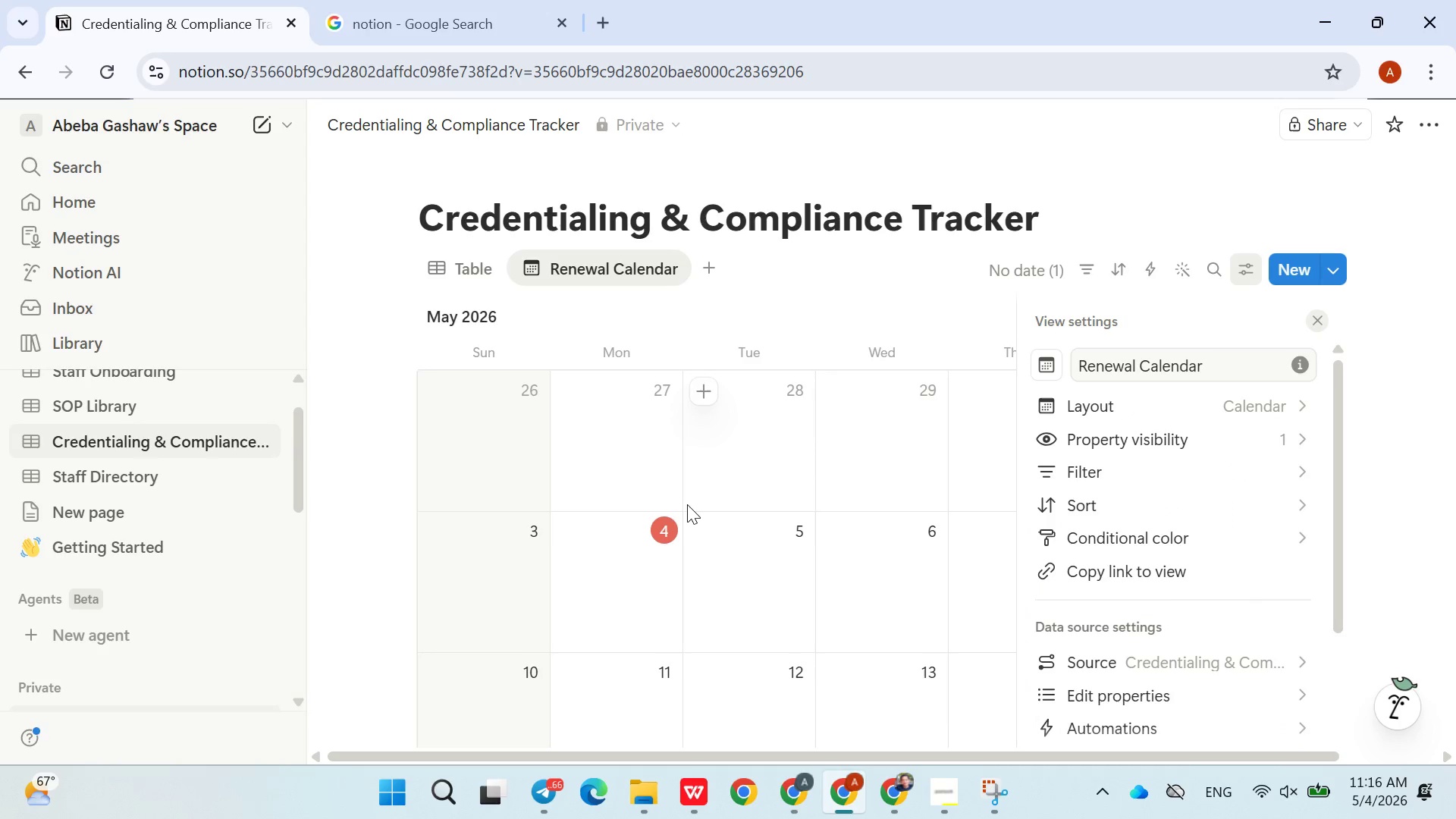 
 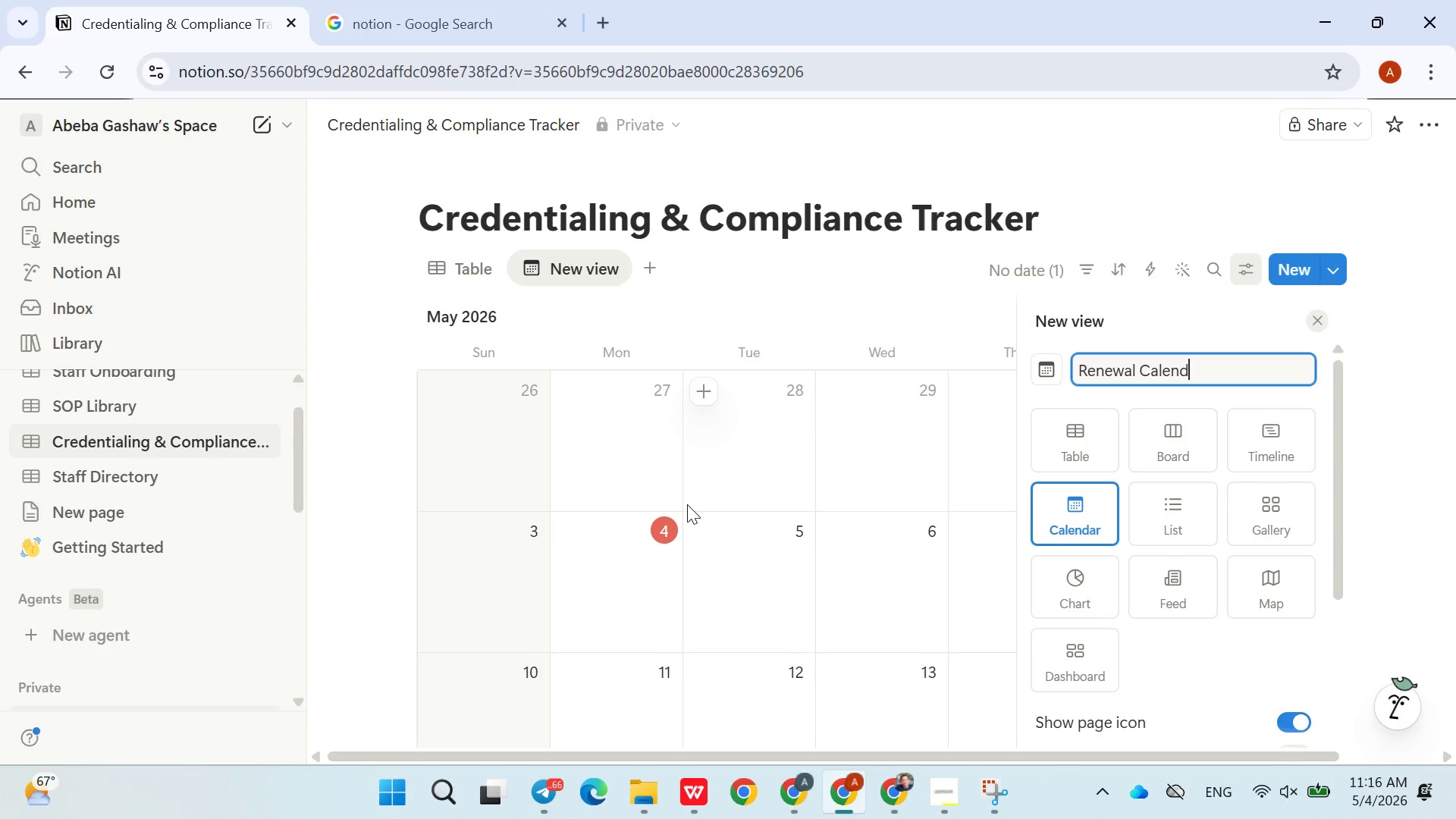 
key(Enter)
 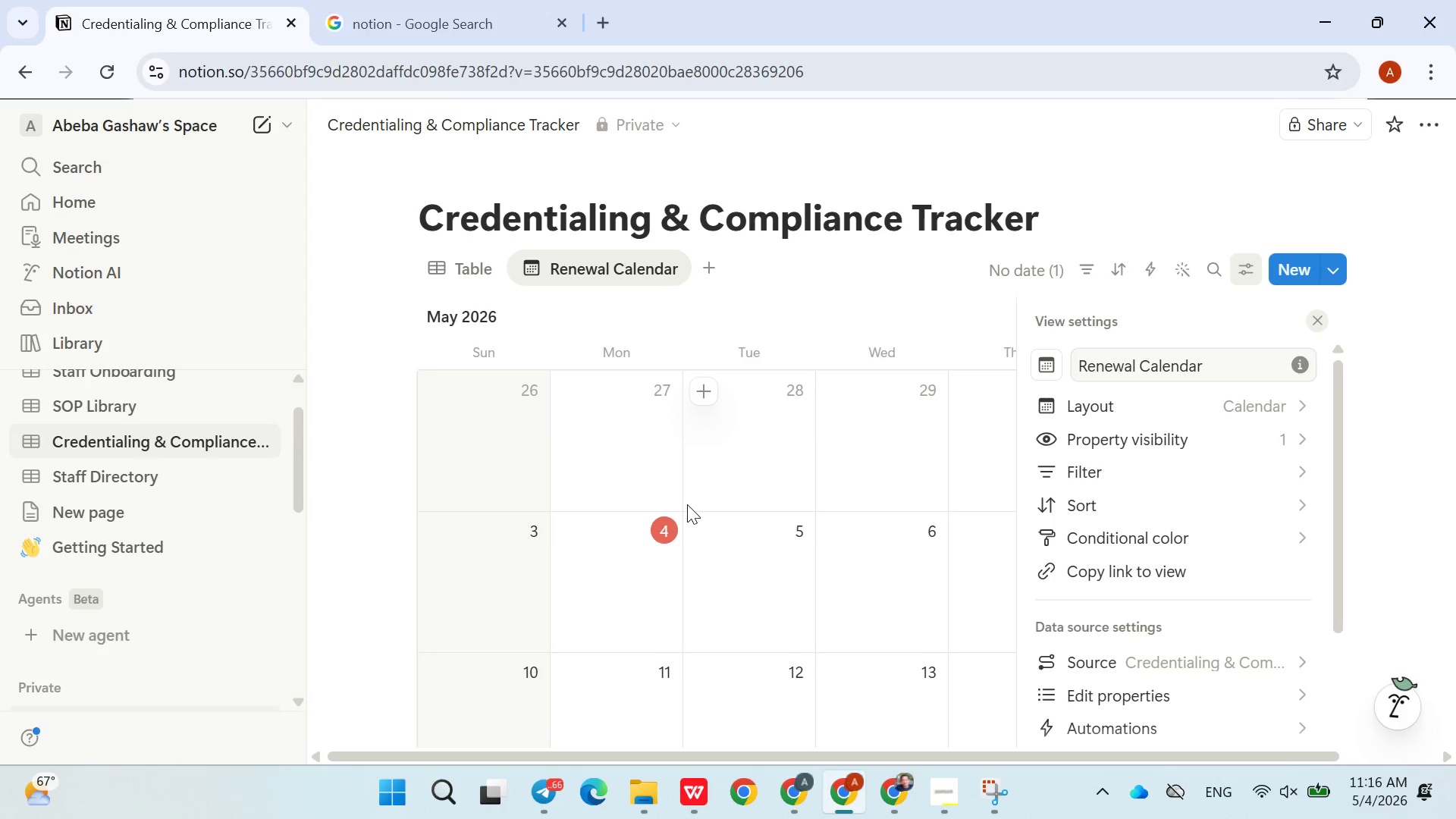 
wait(18.09)
 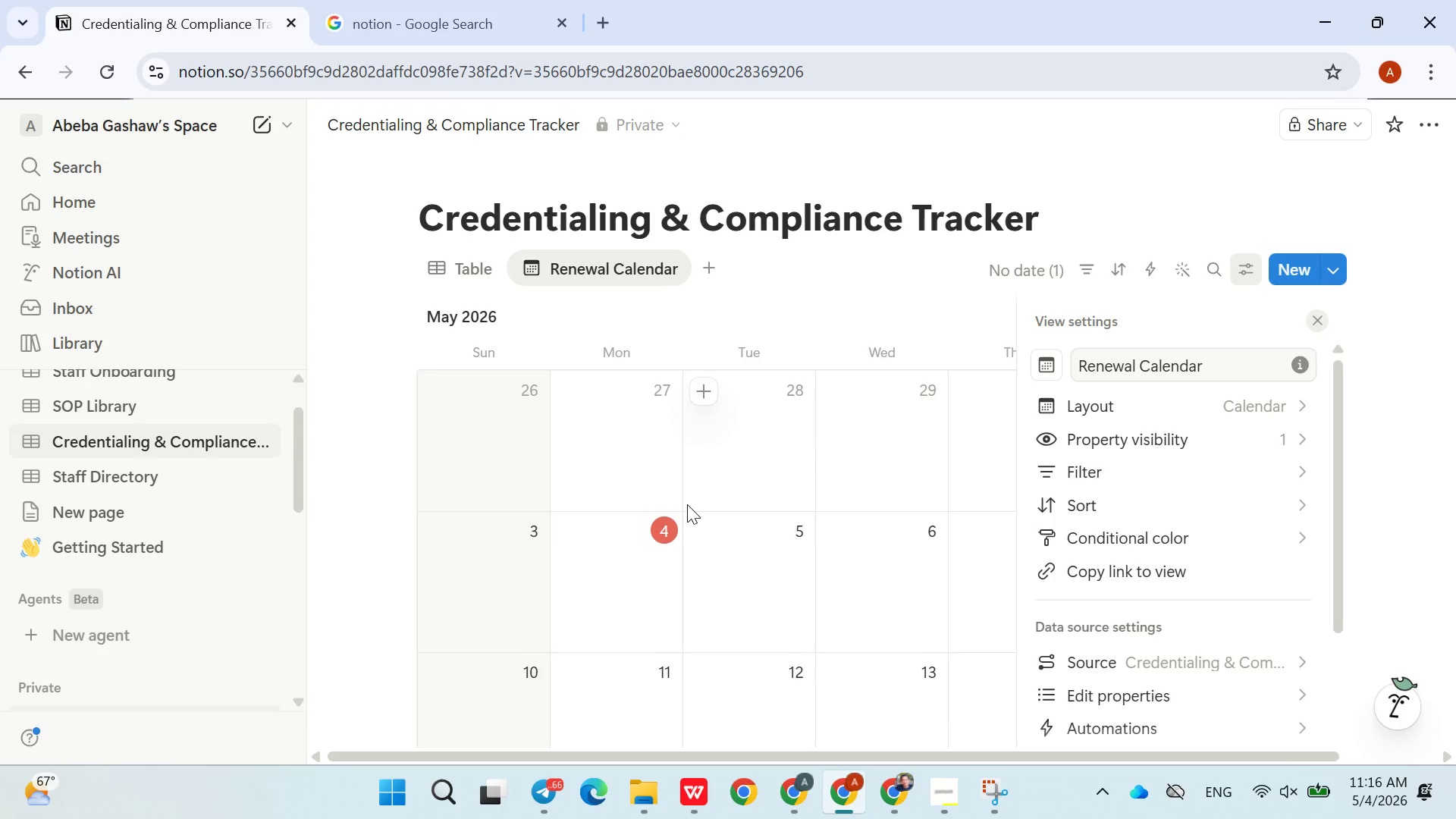 
mouse_move([1122, 604])
 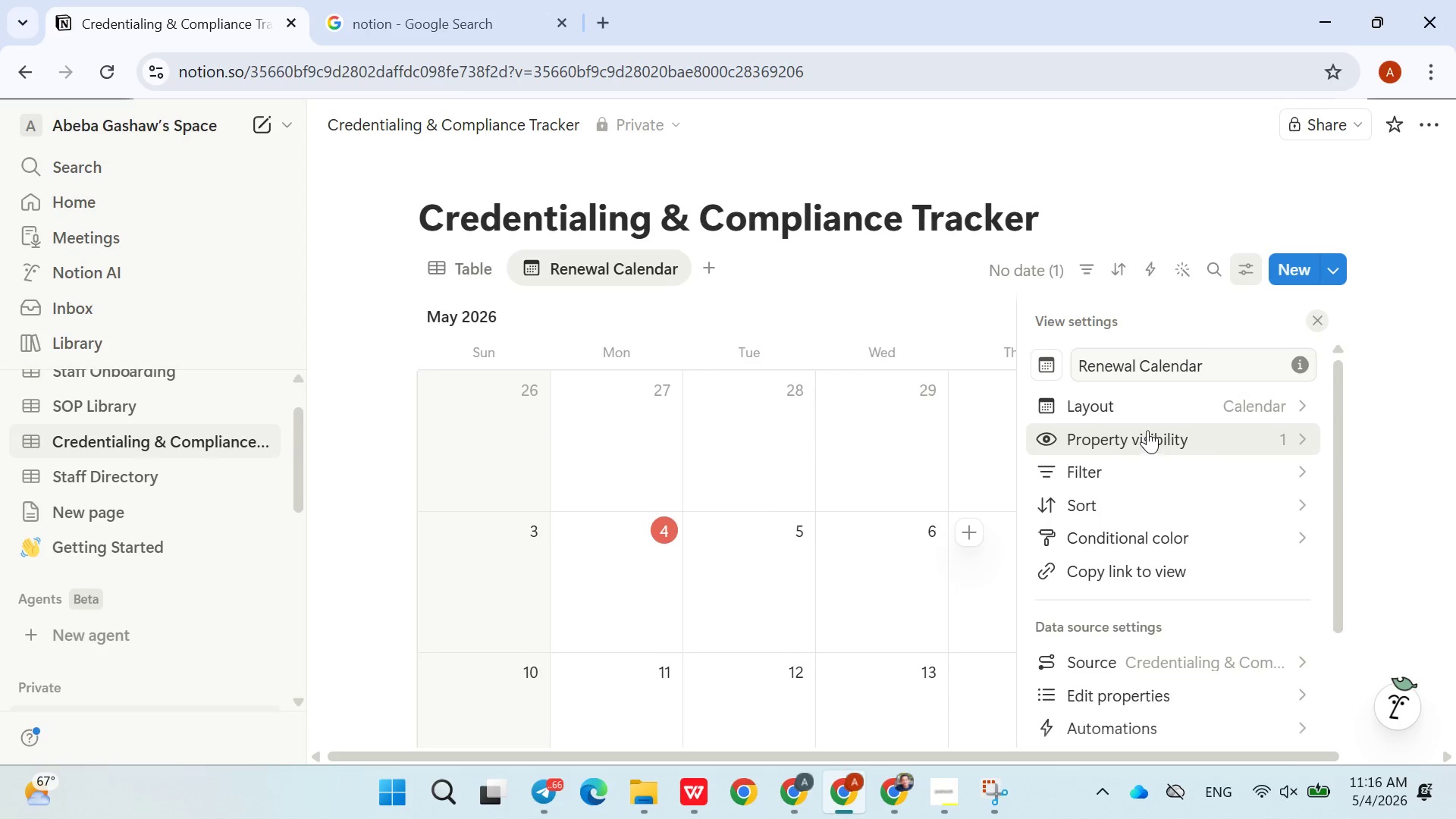 
left_click([1159, 410])
 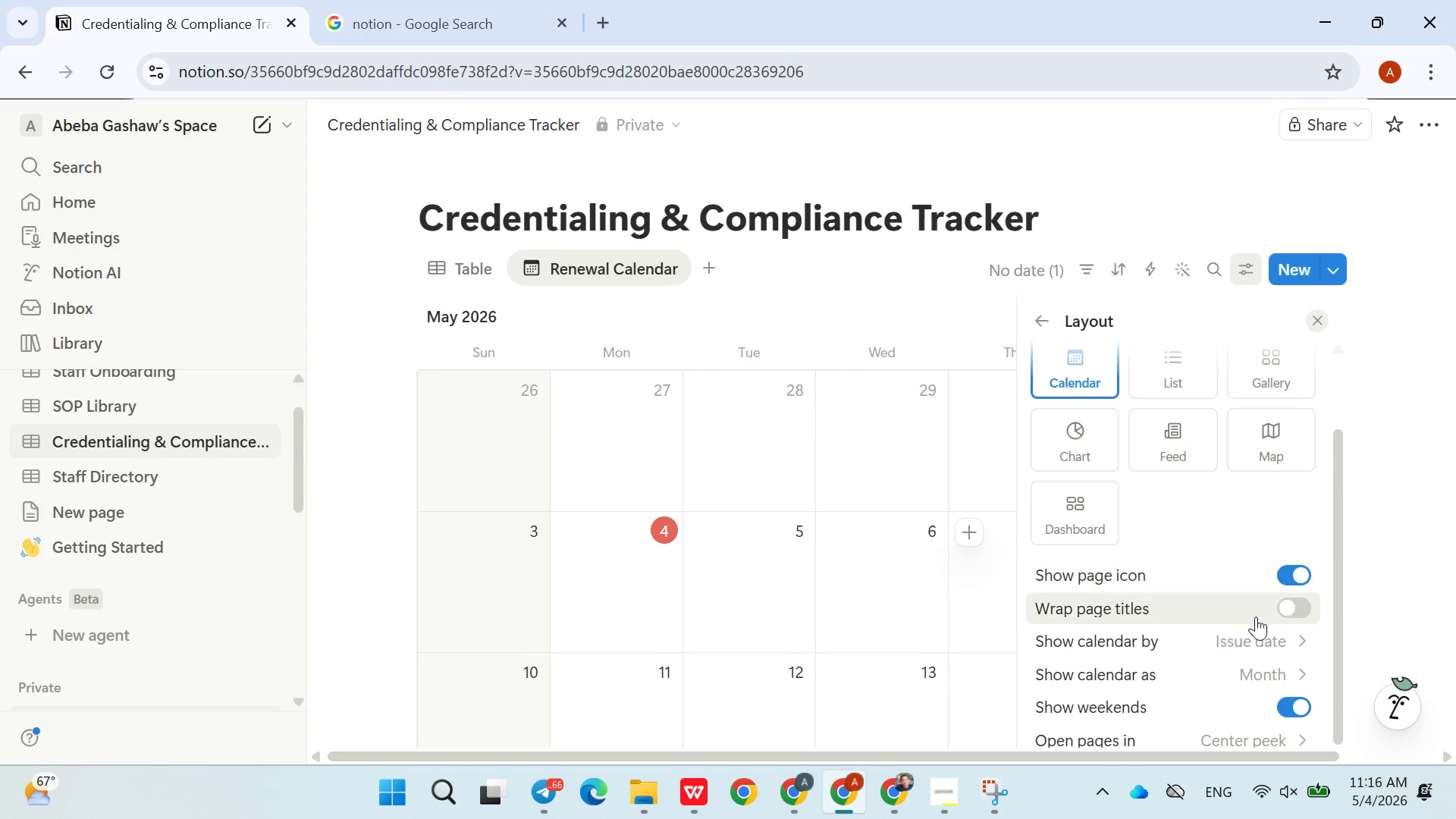 
left_click([1265, 643])
 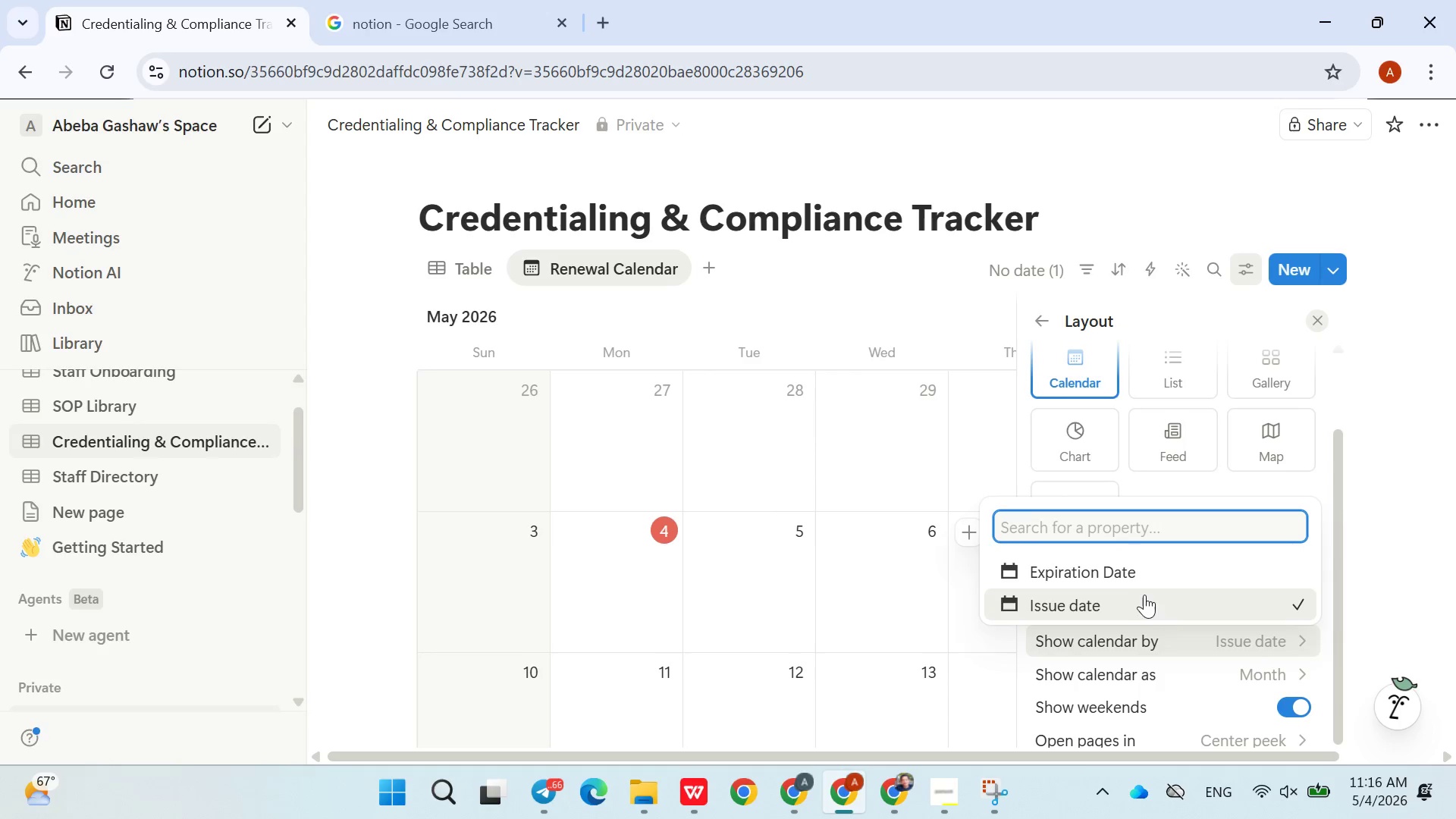 
left_click([1135, 583])
 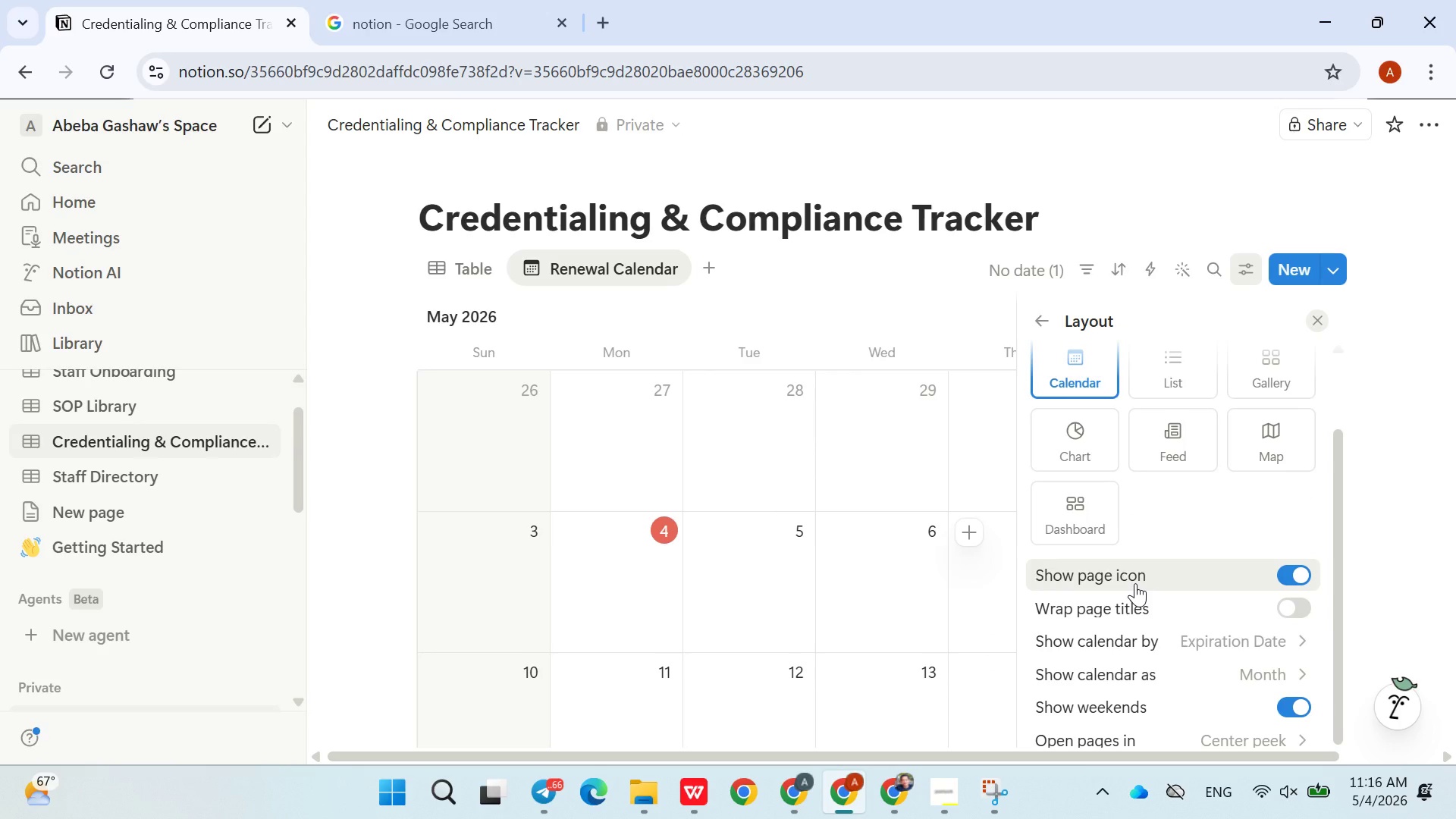 
wait(11.27)
 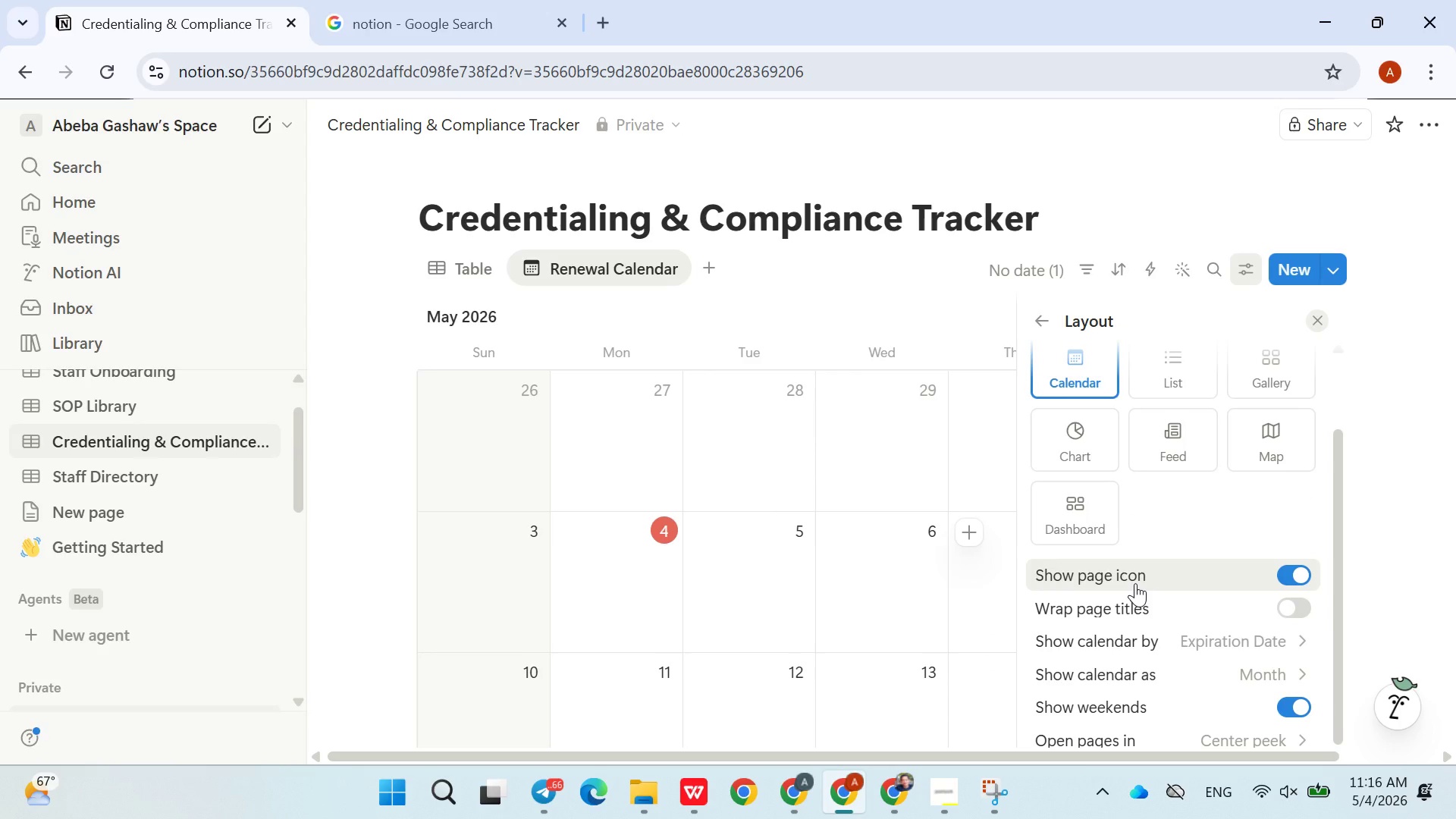 
left_click([885, 313])
 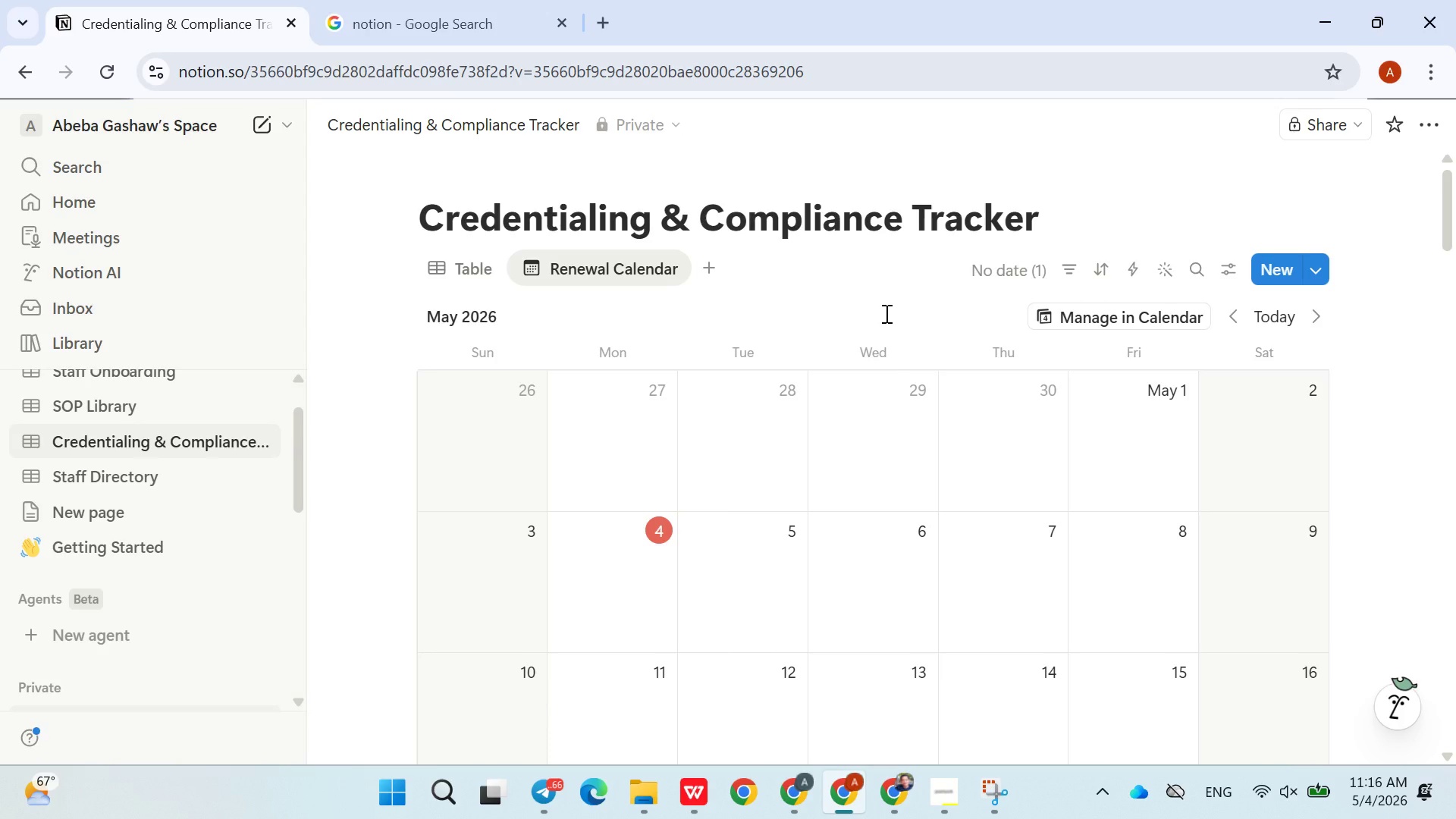 
wait(19.23)
 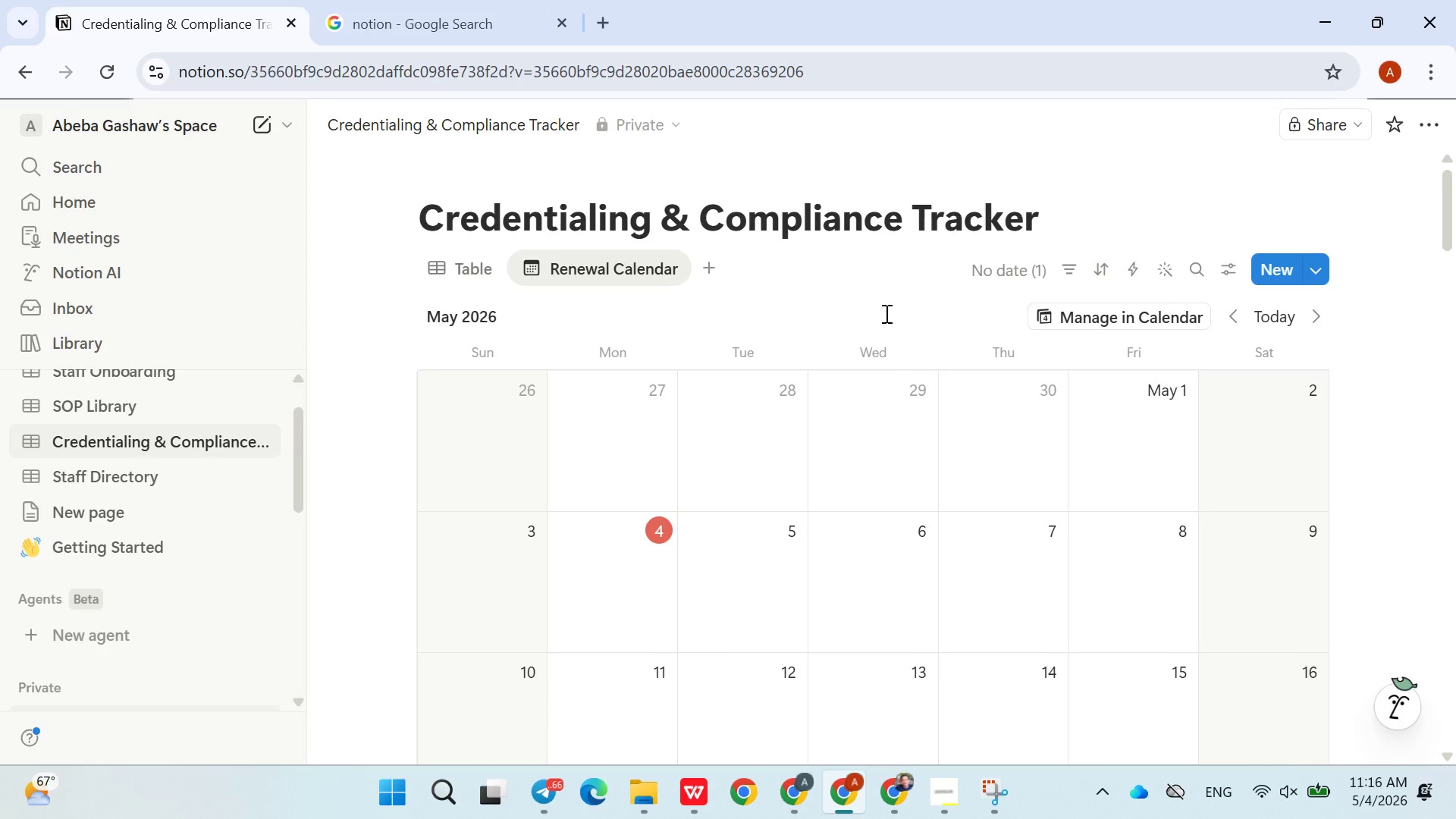 
left_click([959, 805])